 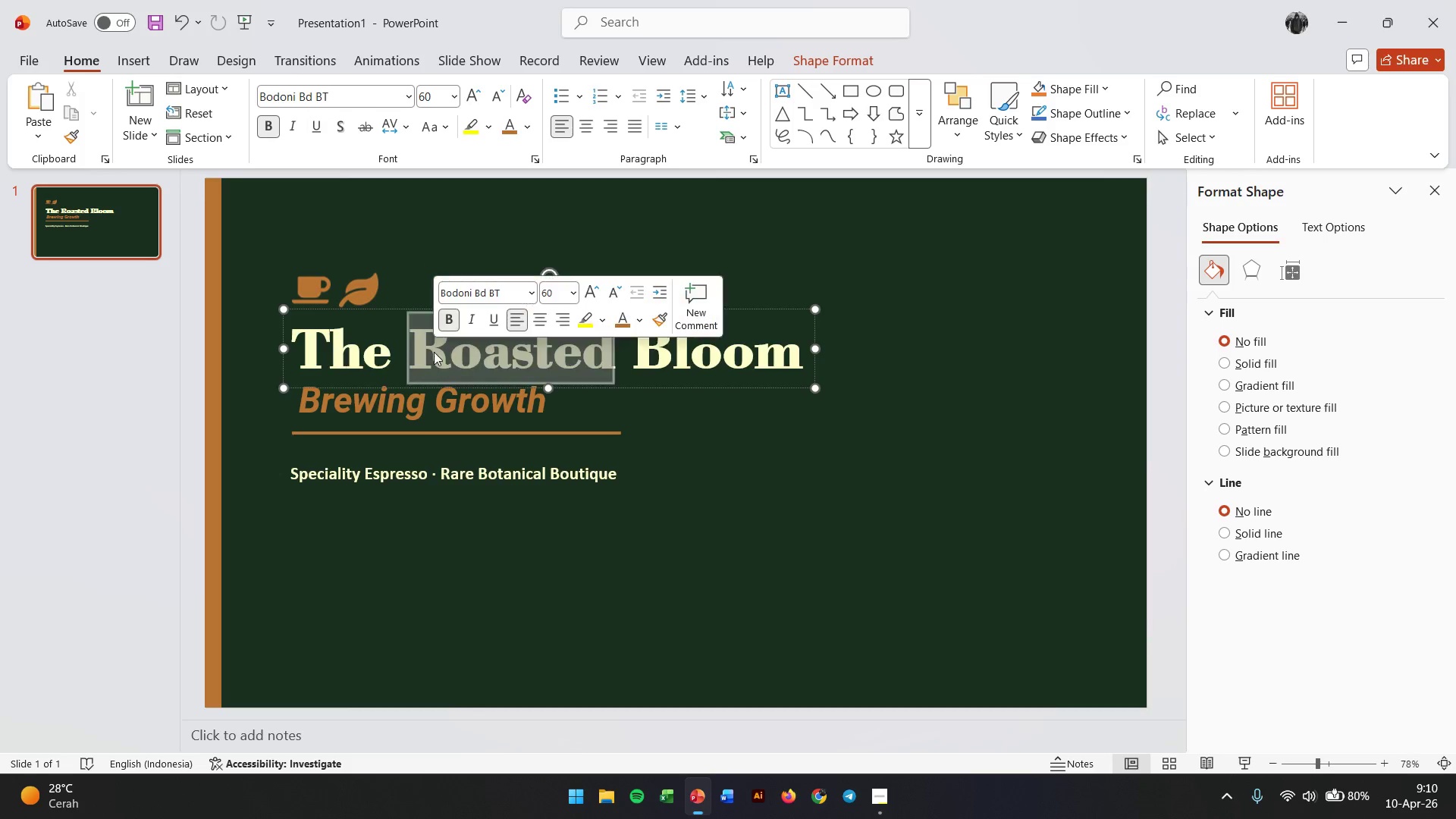 
triple_click([434, 352])
 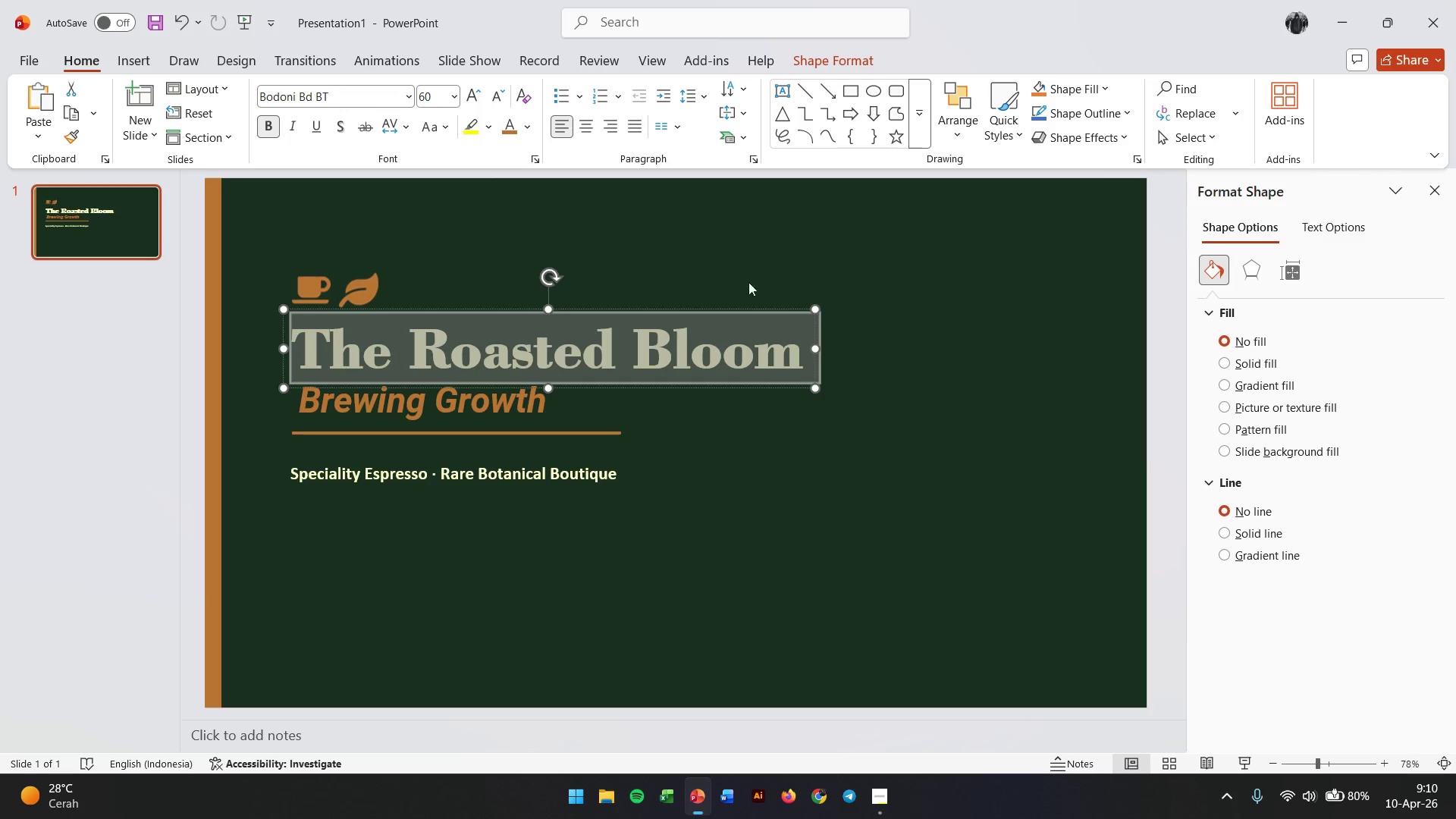 
left_click([531, 127])
 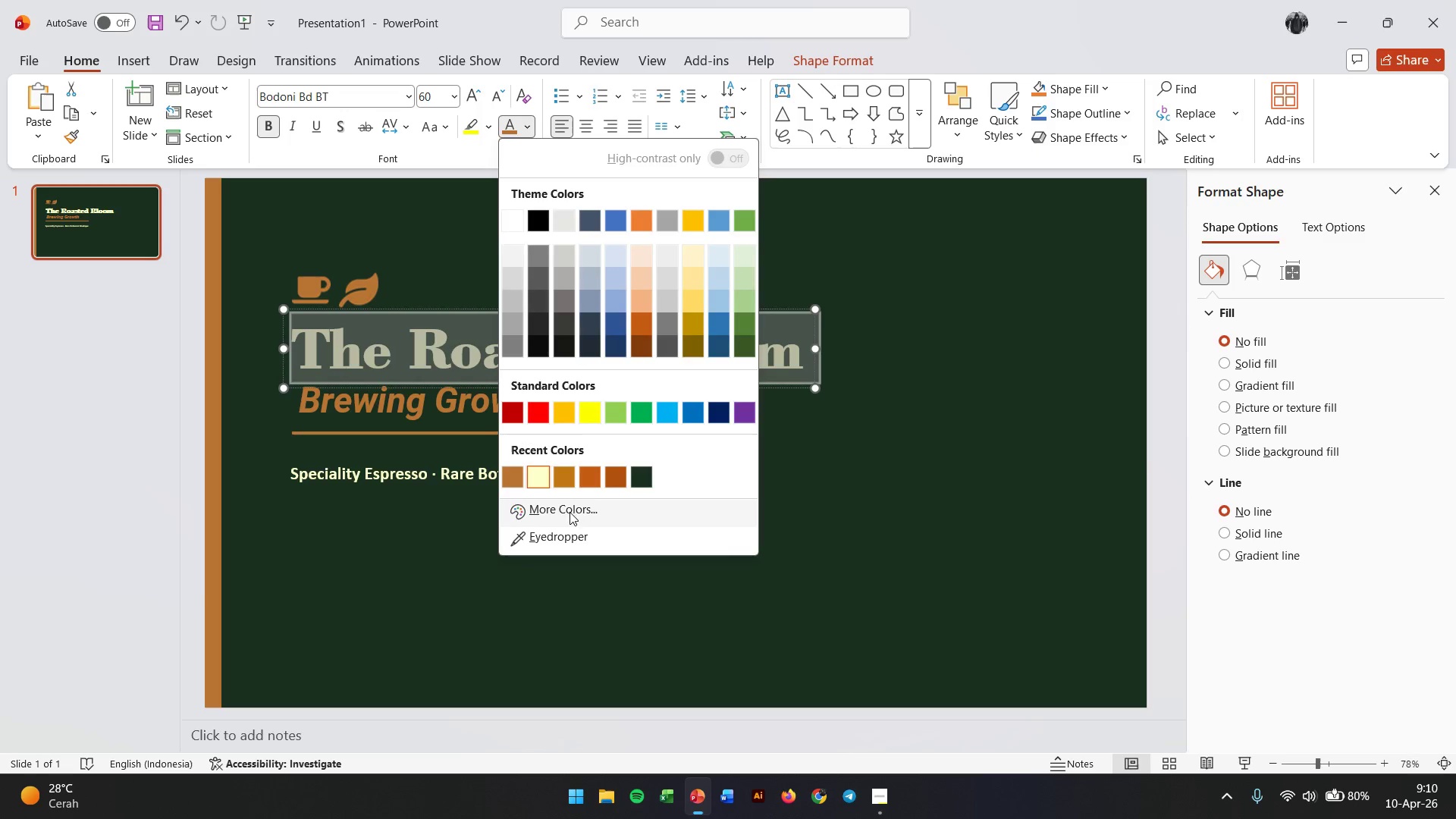 
left_click([562, 512])
 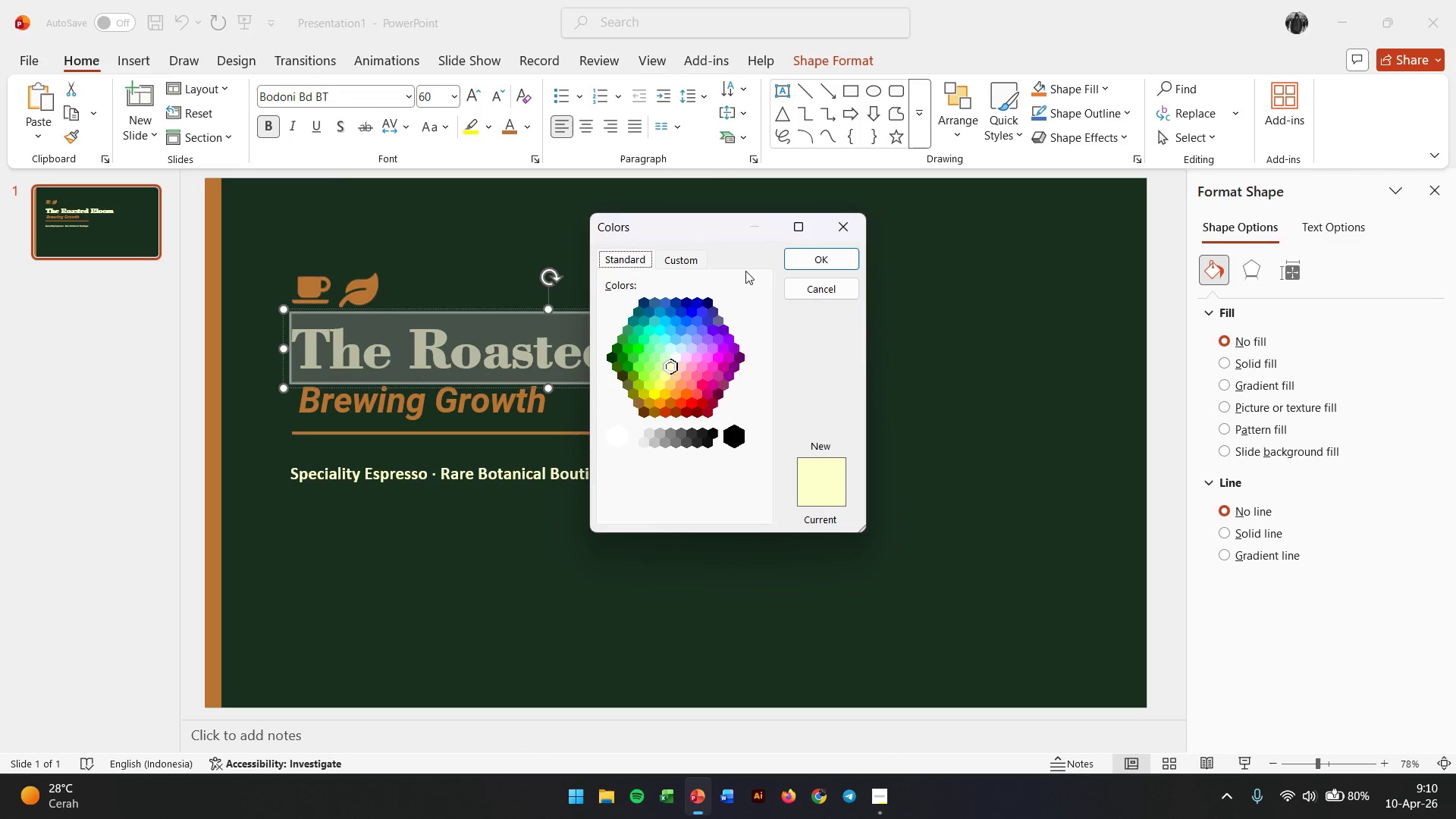 
left_click([679, 260])
 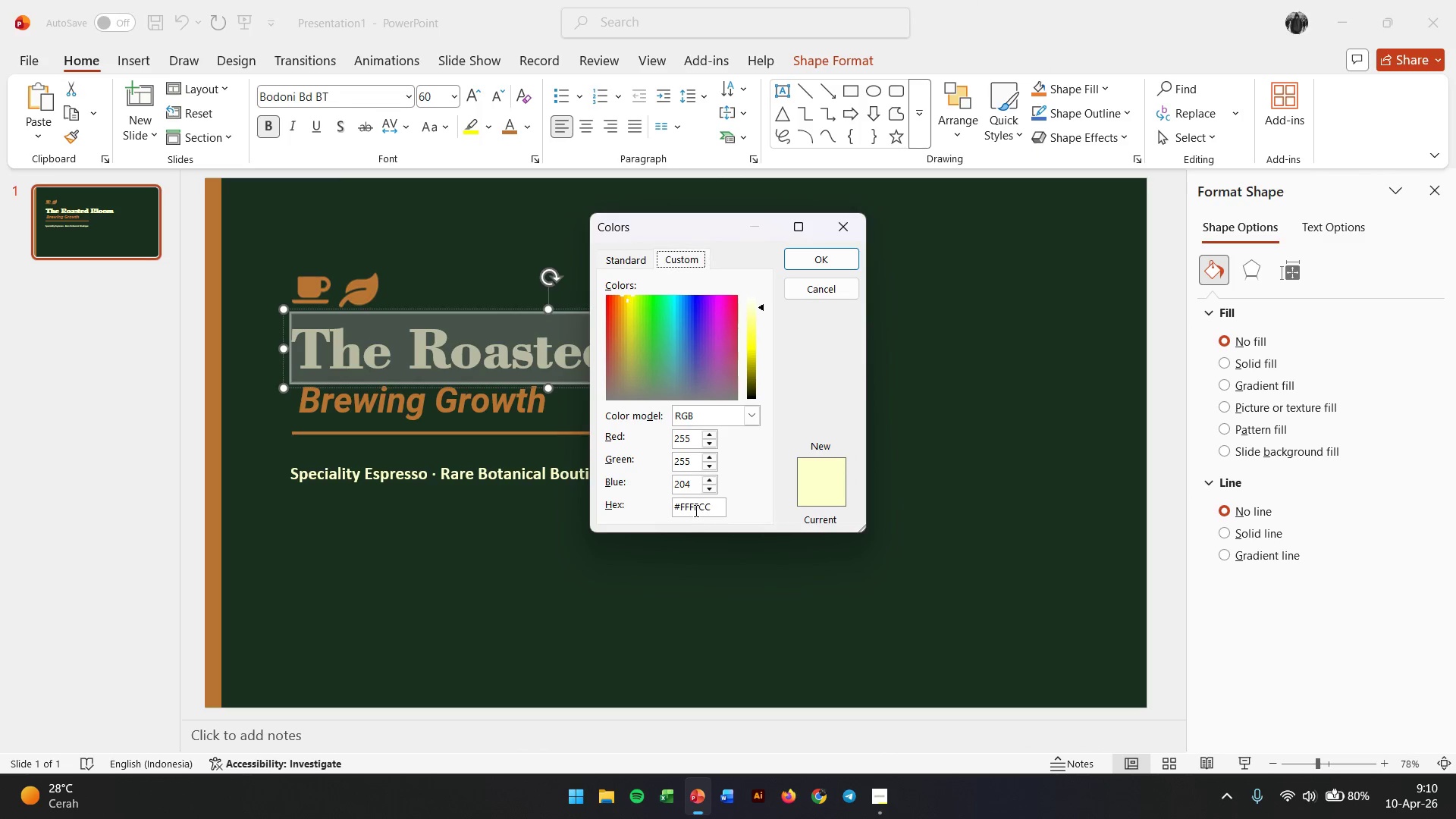 
double_click([697, 507])
 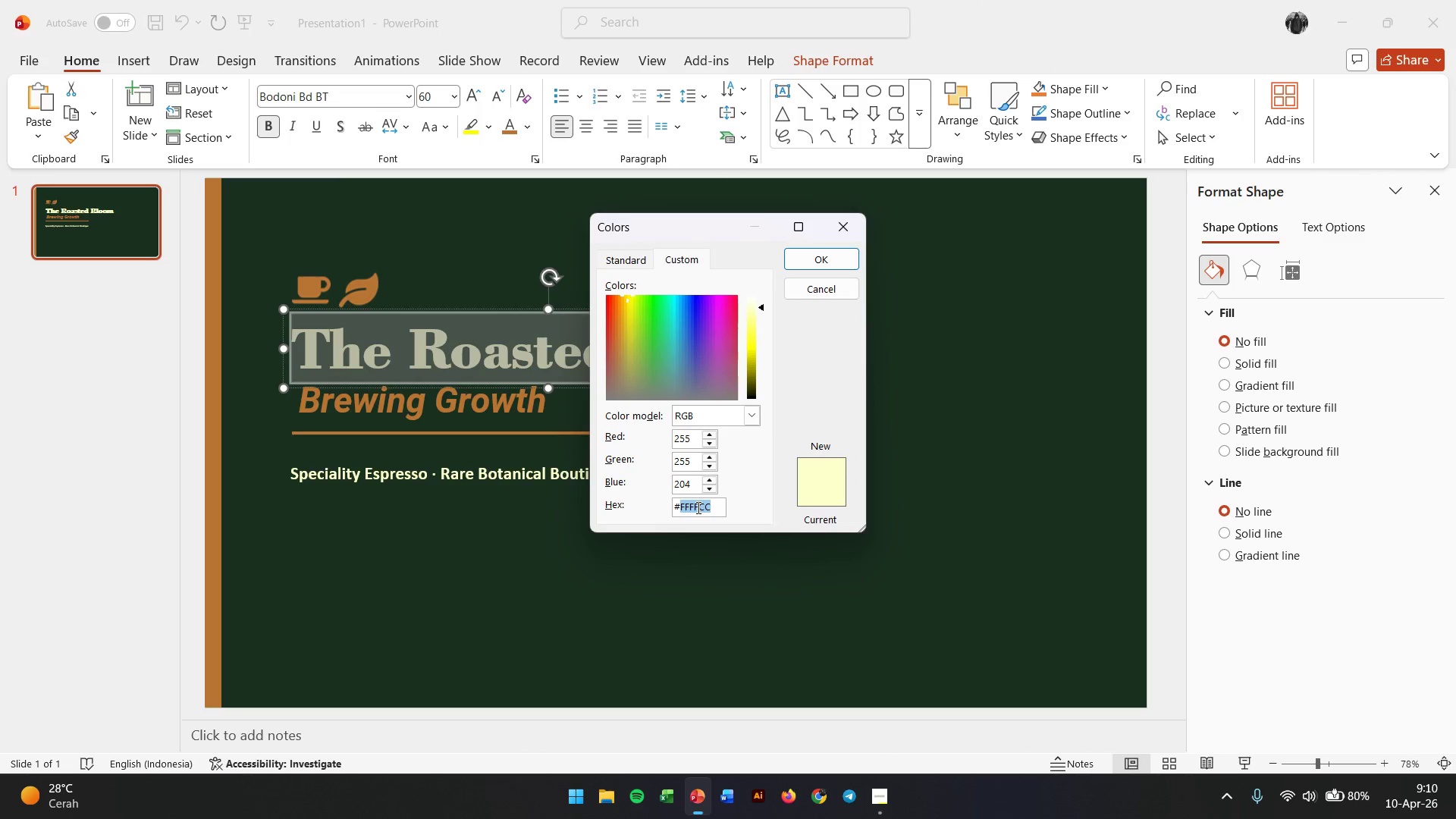 
key(Control+V)
 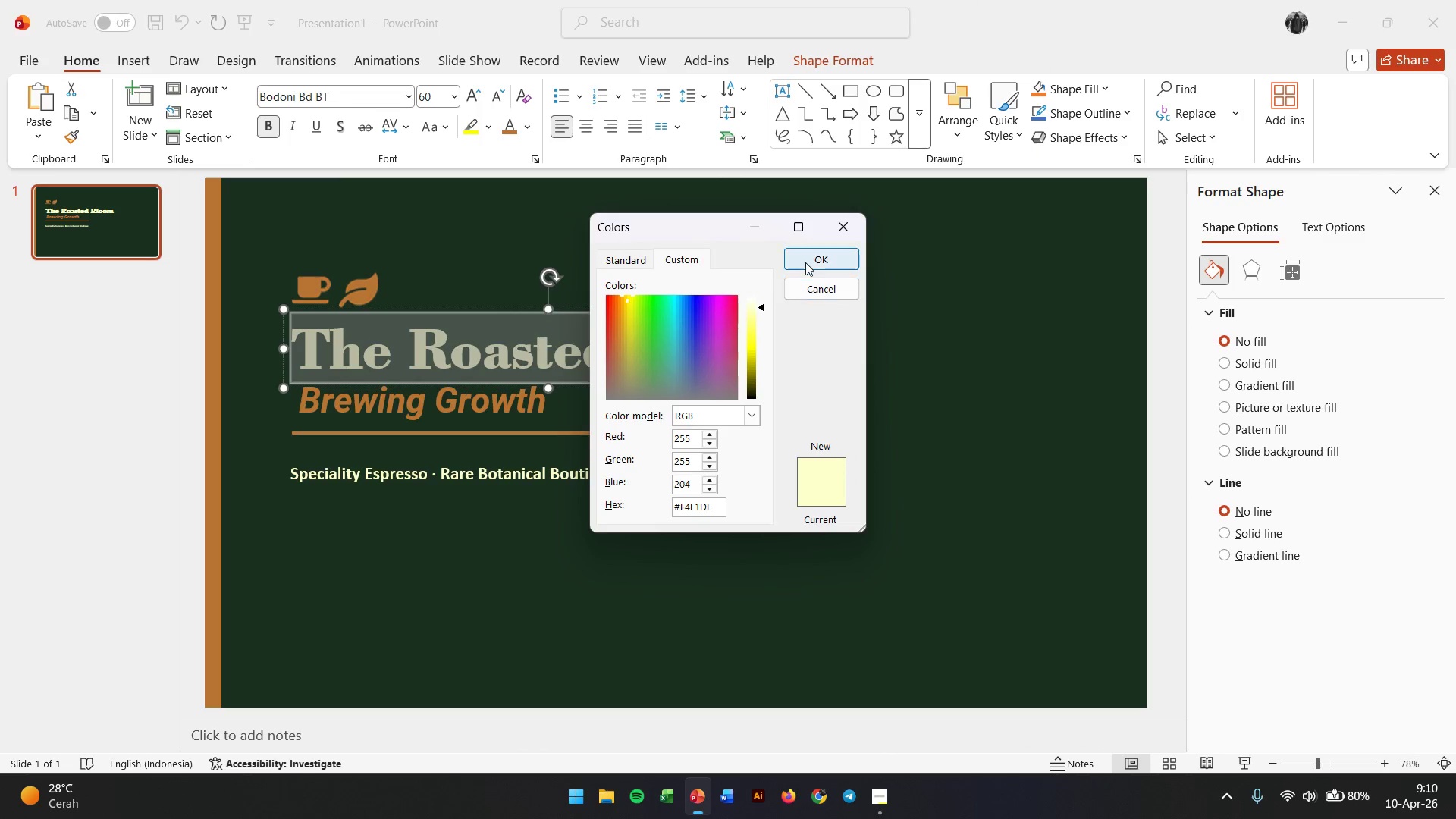 
left_click([805, 261])
 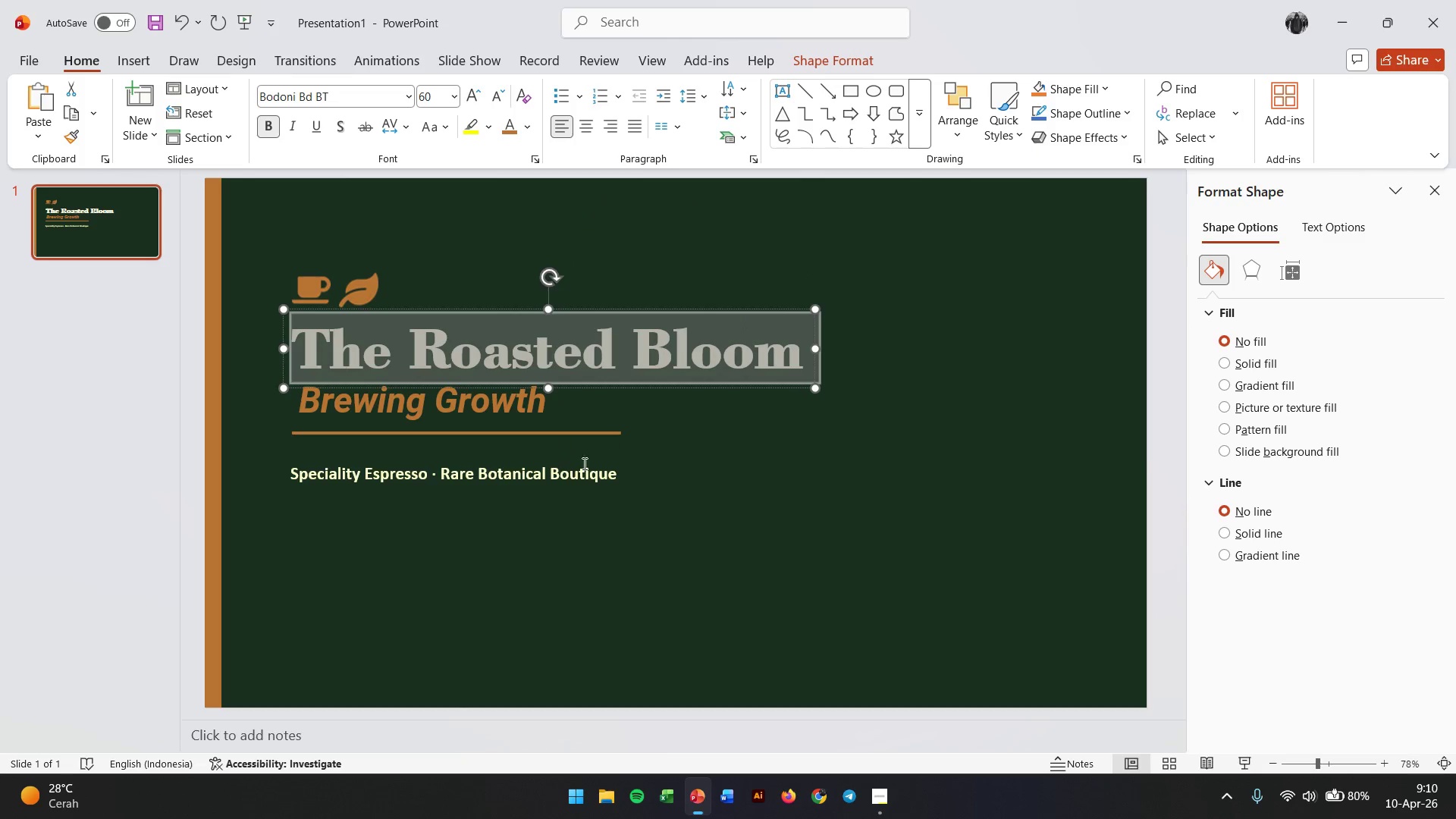 
left_click([551, 472])
 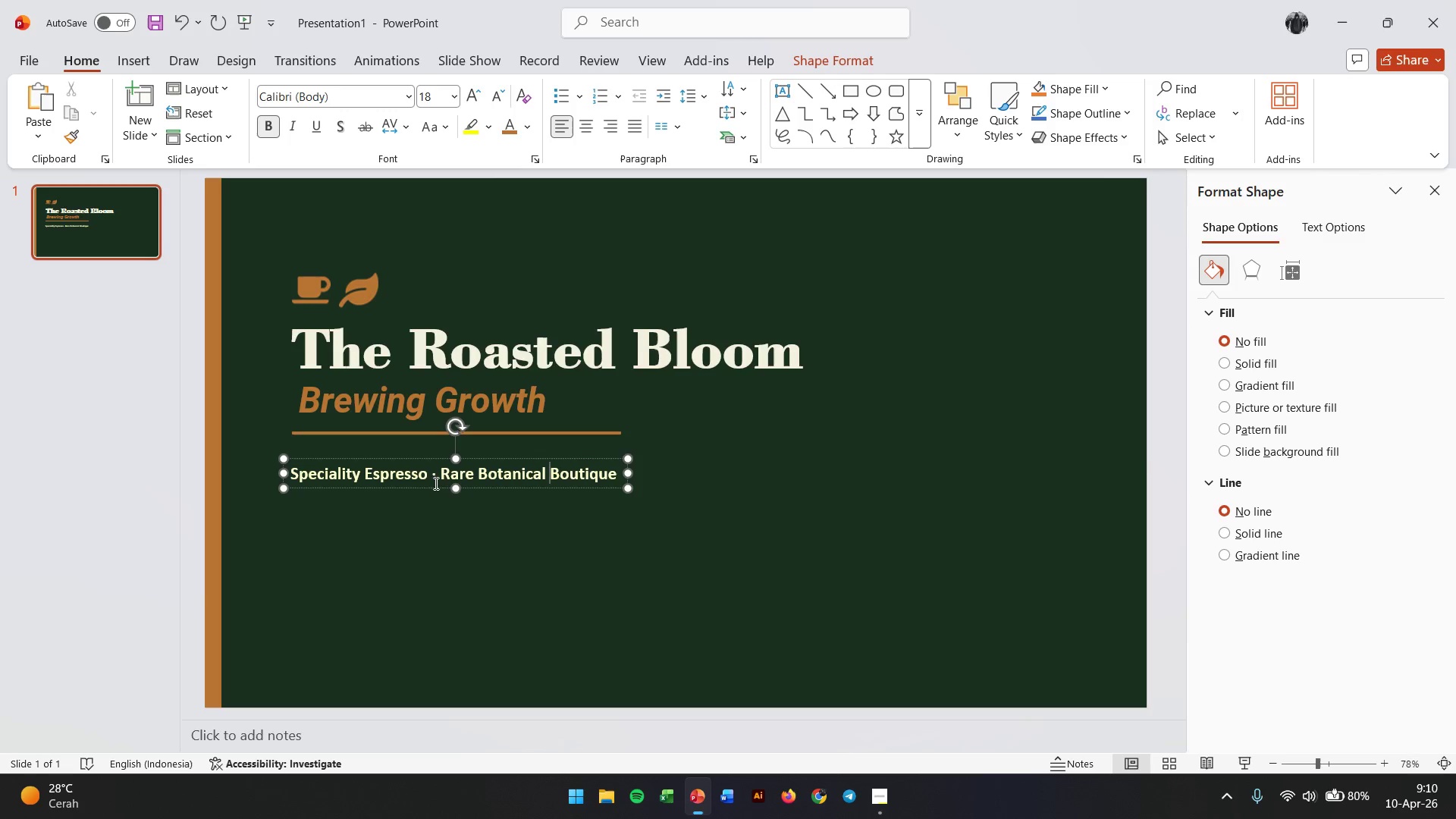 
double_click([431, 474])
 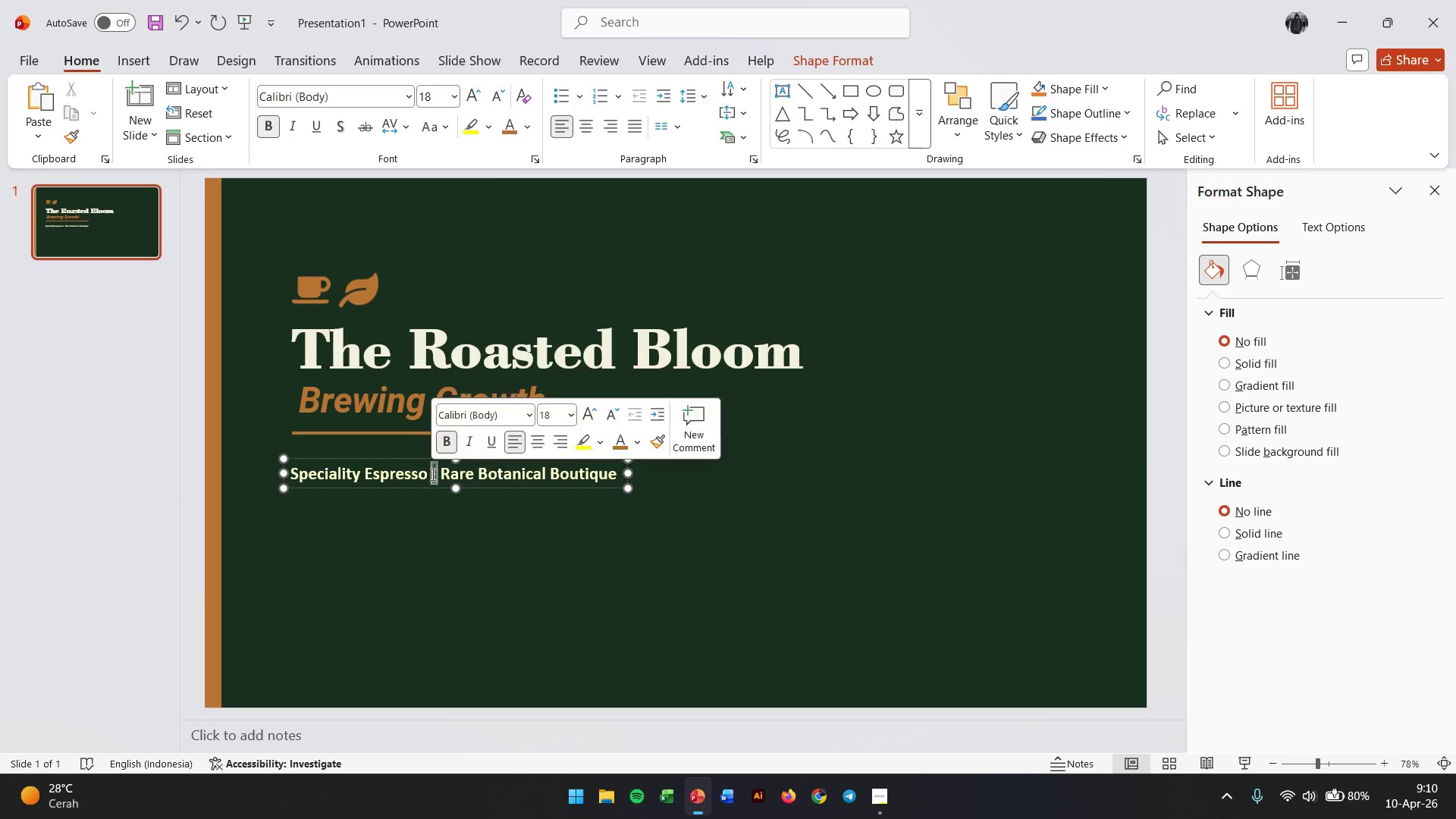 
triple_click([431, 474])
 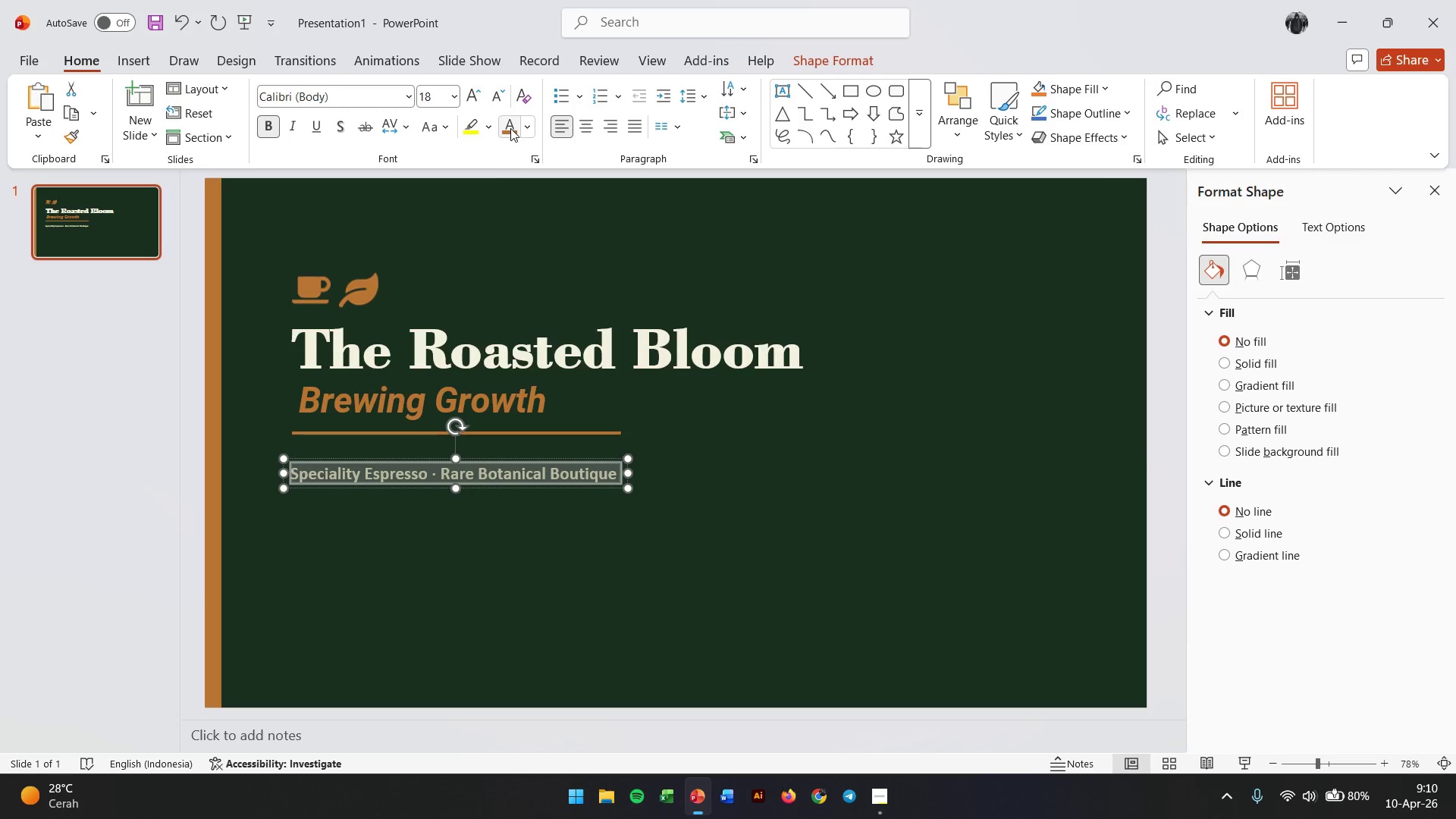 
left_click([522, 127])
 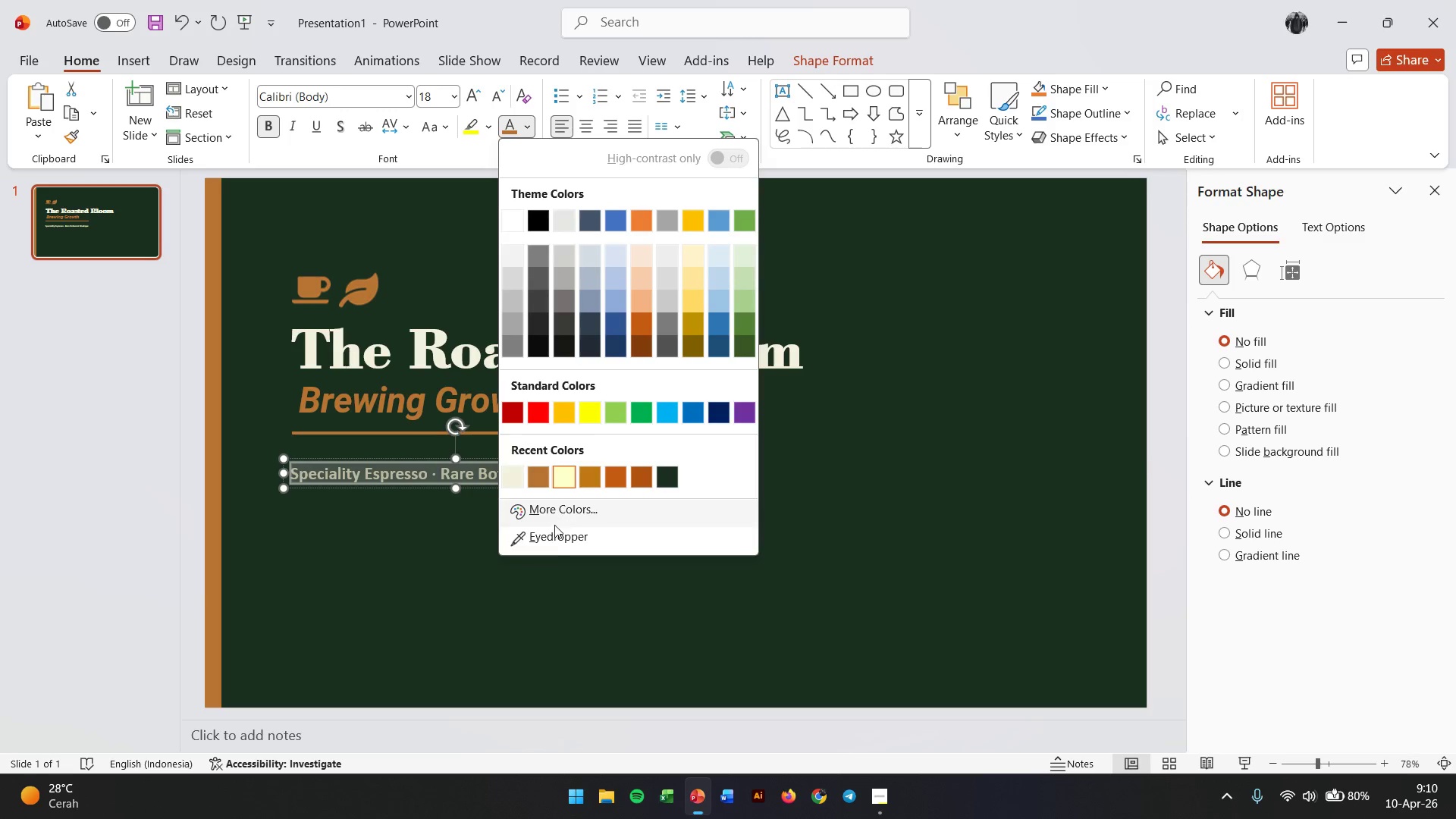 
left_click([553, 538])
 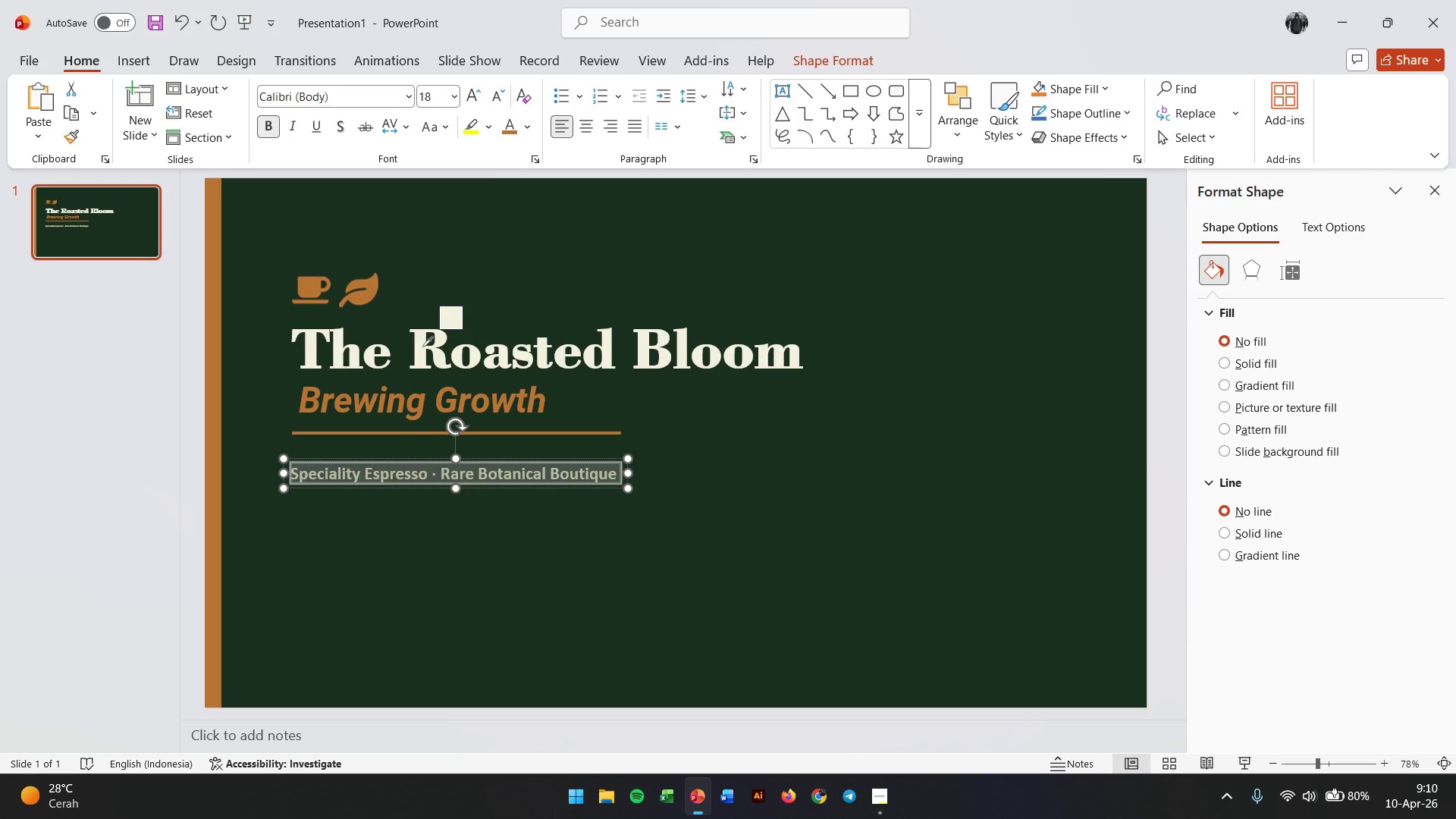 
left_click([423, 346])
 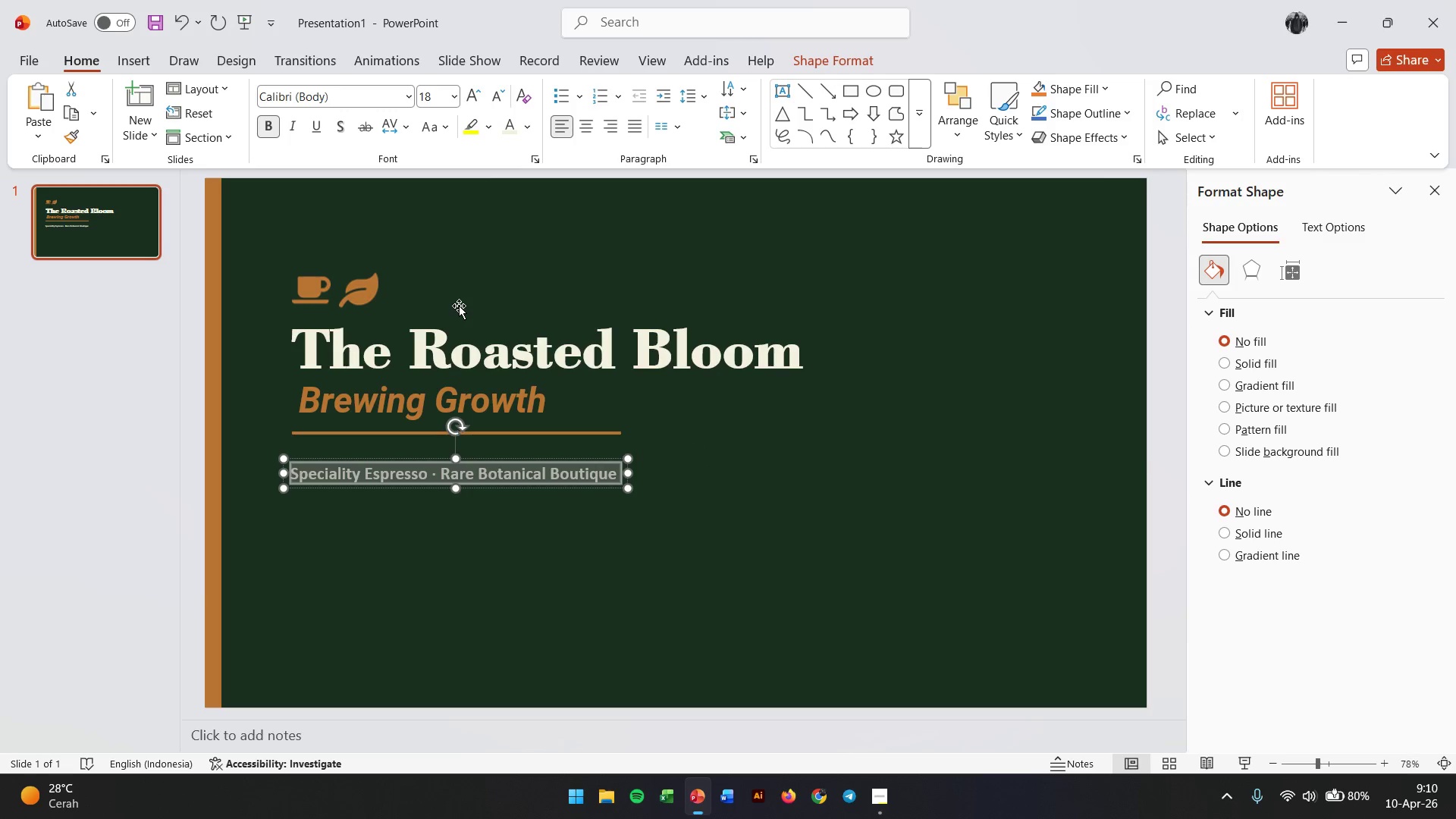 
left_click([494, 313])
 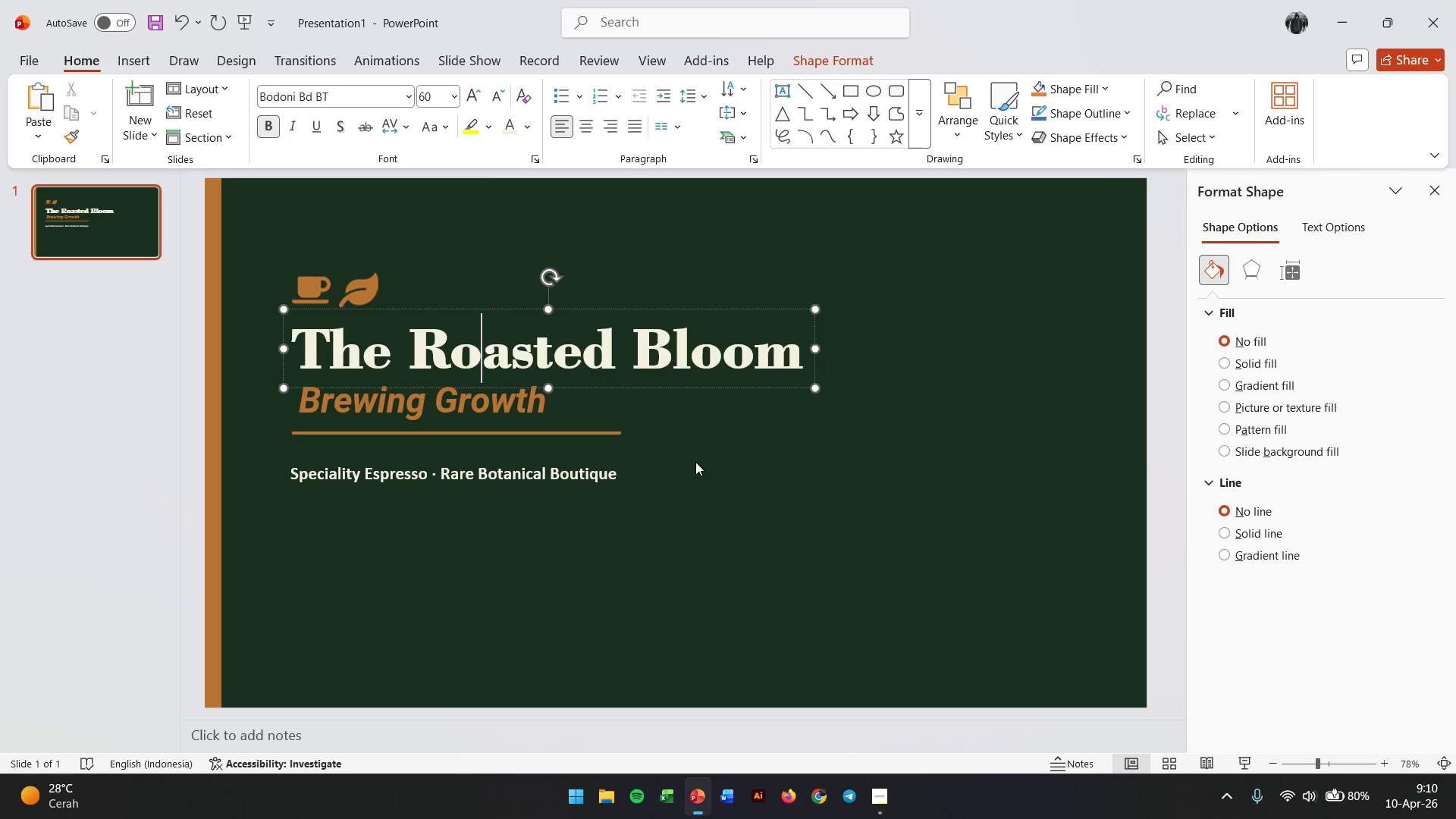 
left_click([702, 462])
 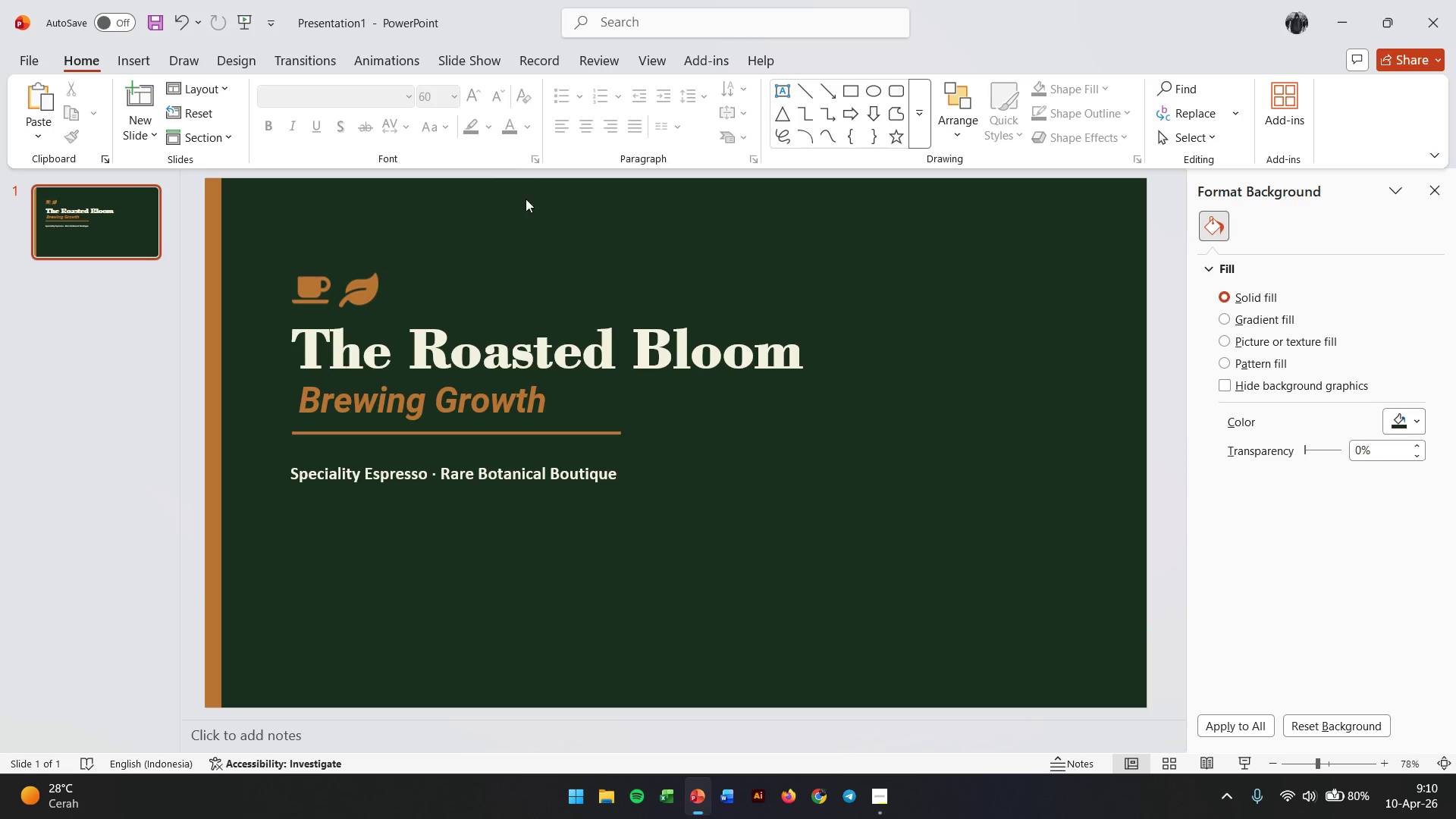 
left_click([139, 61])
 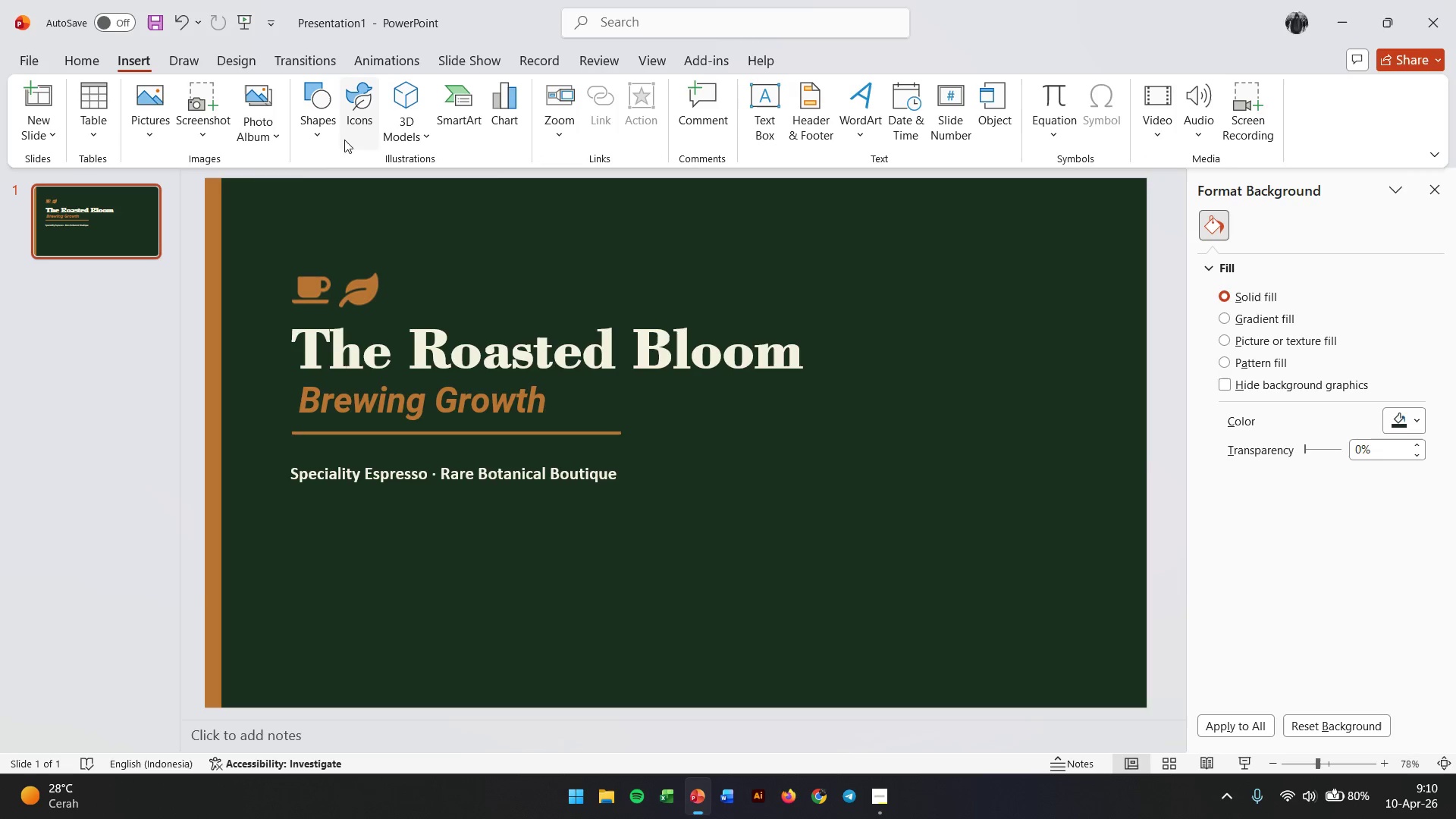 
mouse_move([341, 131])
 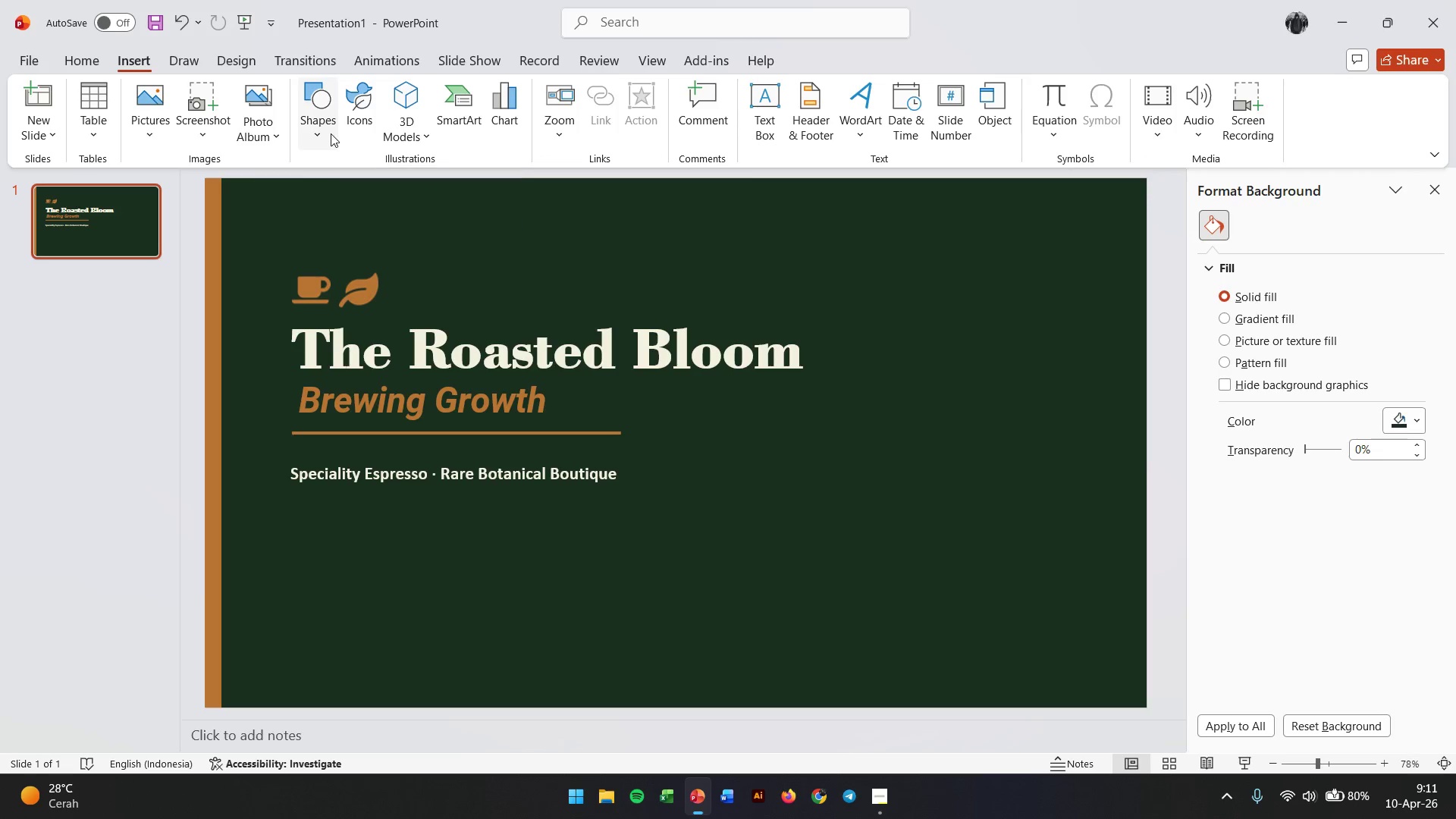 
left_click([331, 133])
 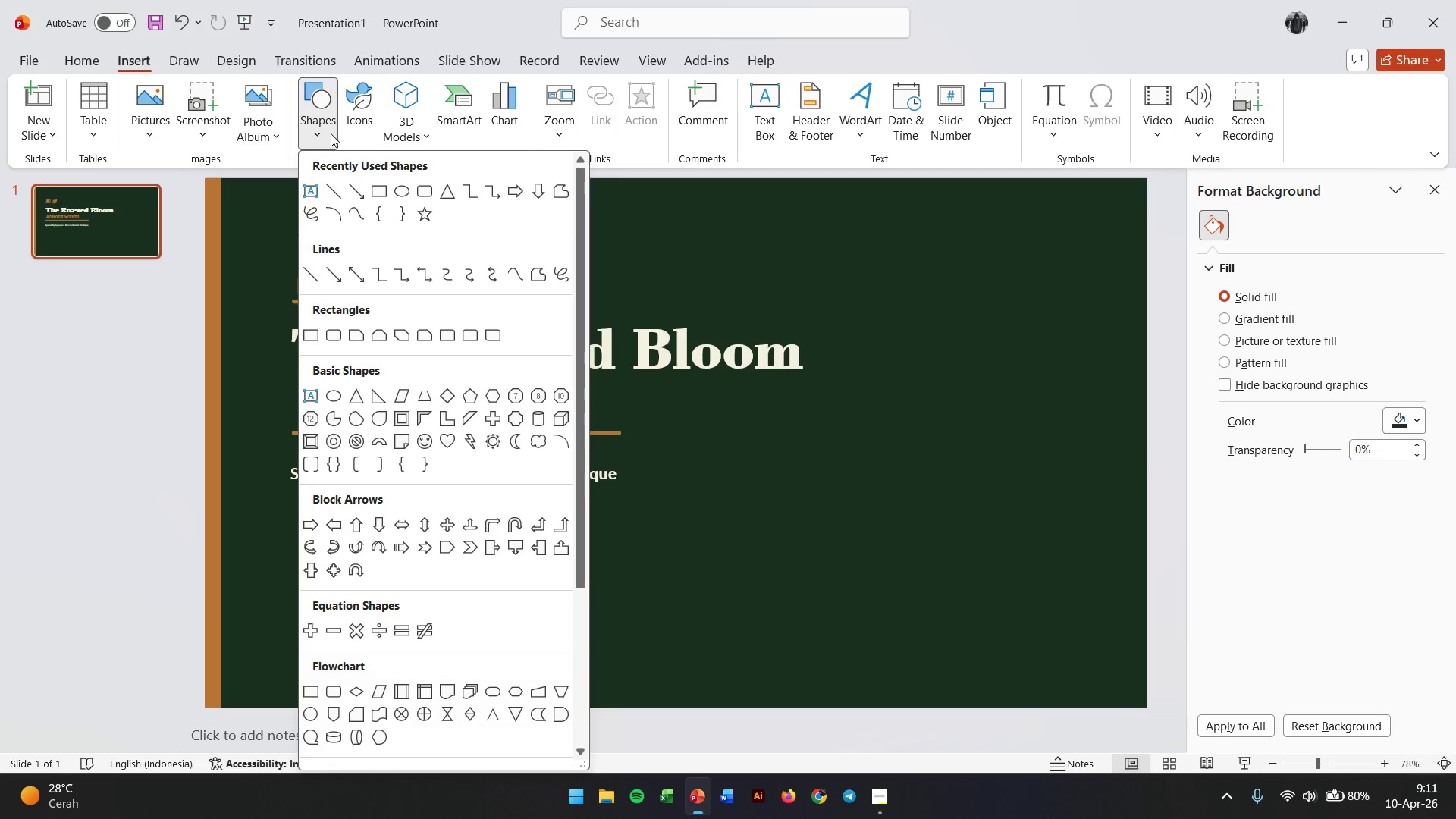 
left_click([487, 433])
 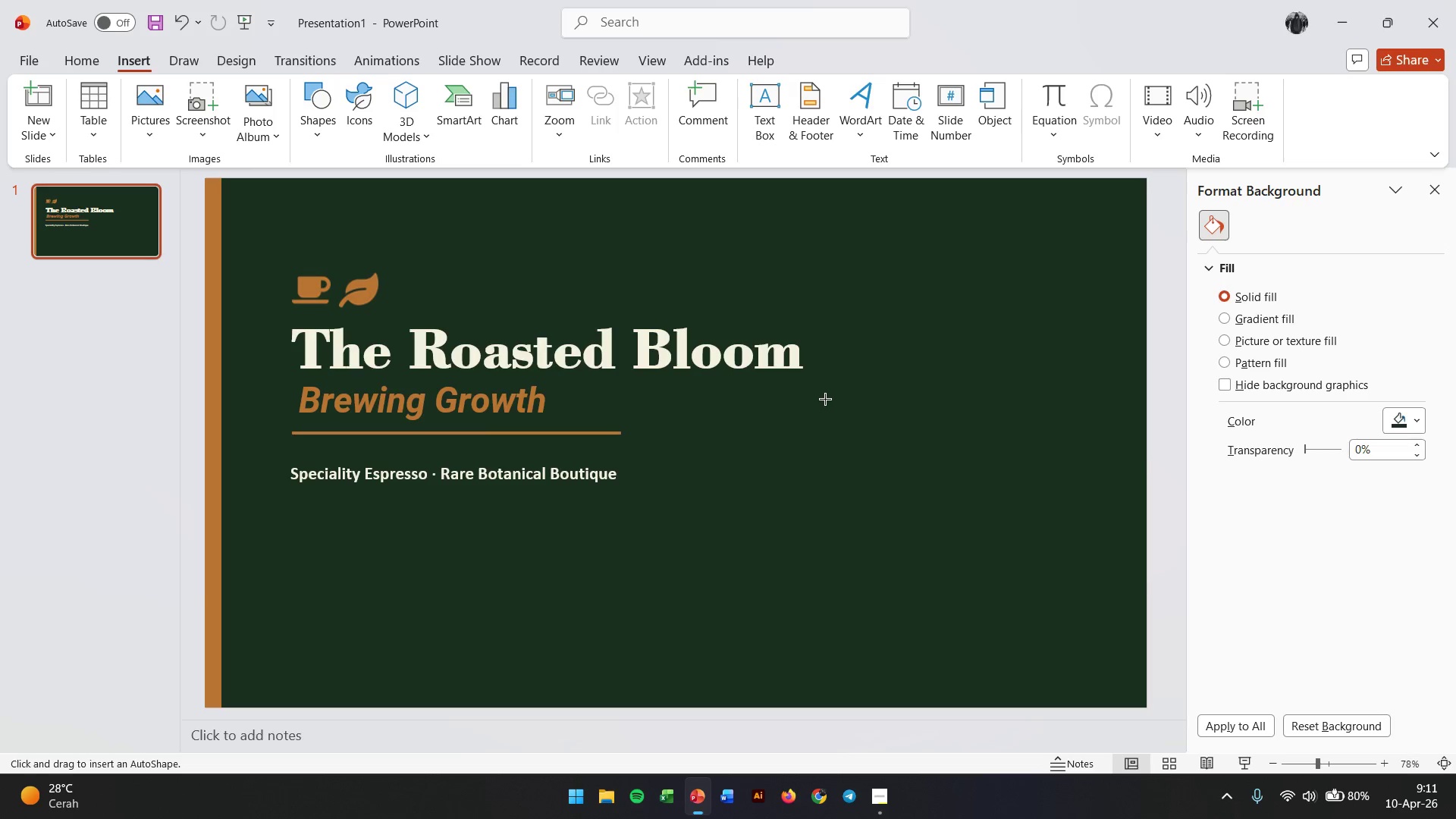 
left_click_drag(start_coordinate=[860, 346], to_coordinate=[990, 495])
 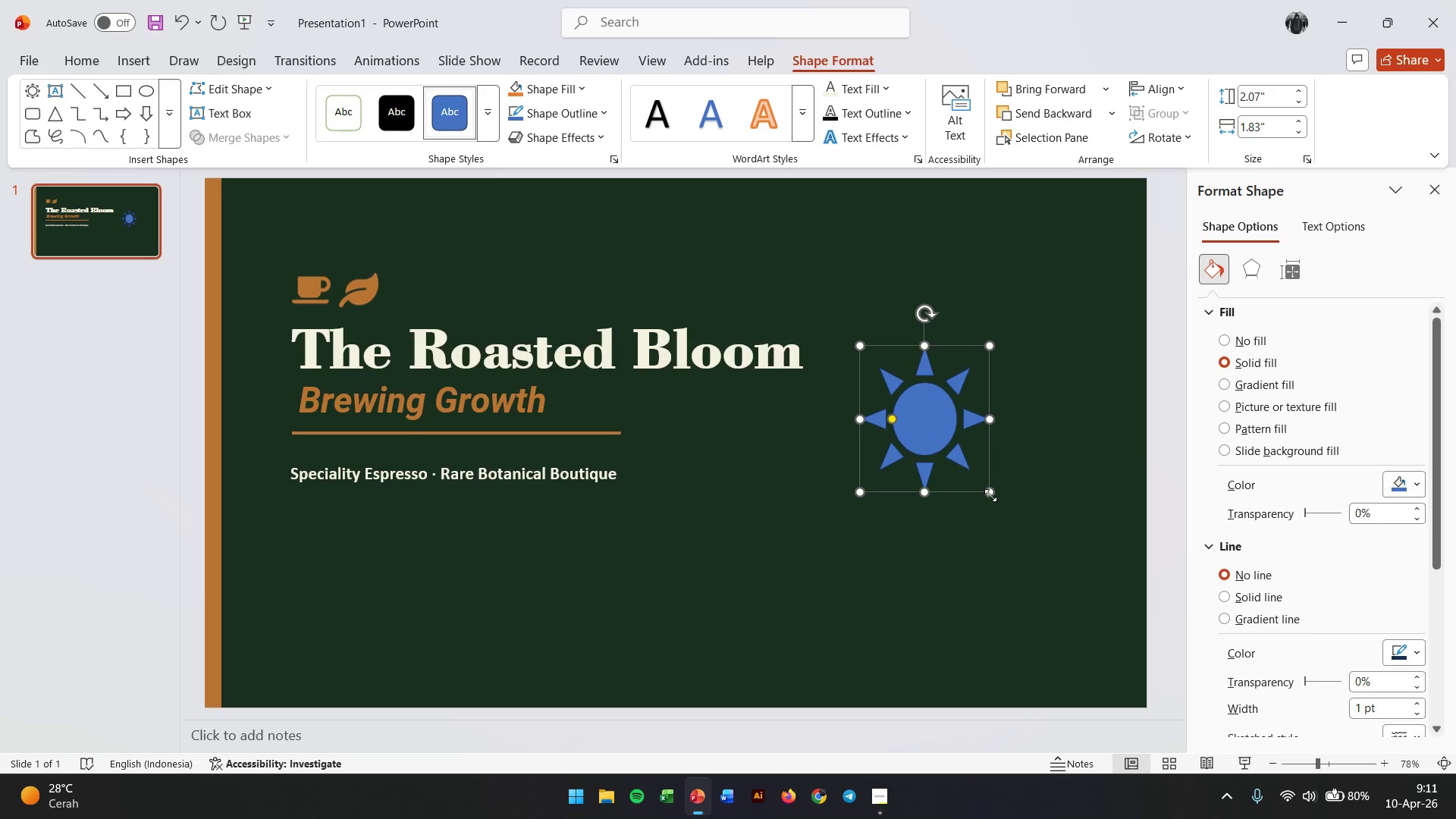 
key(Backspace)
 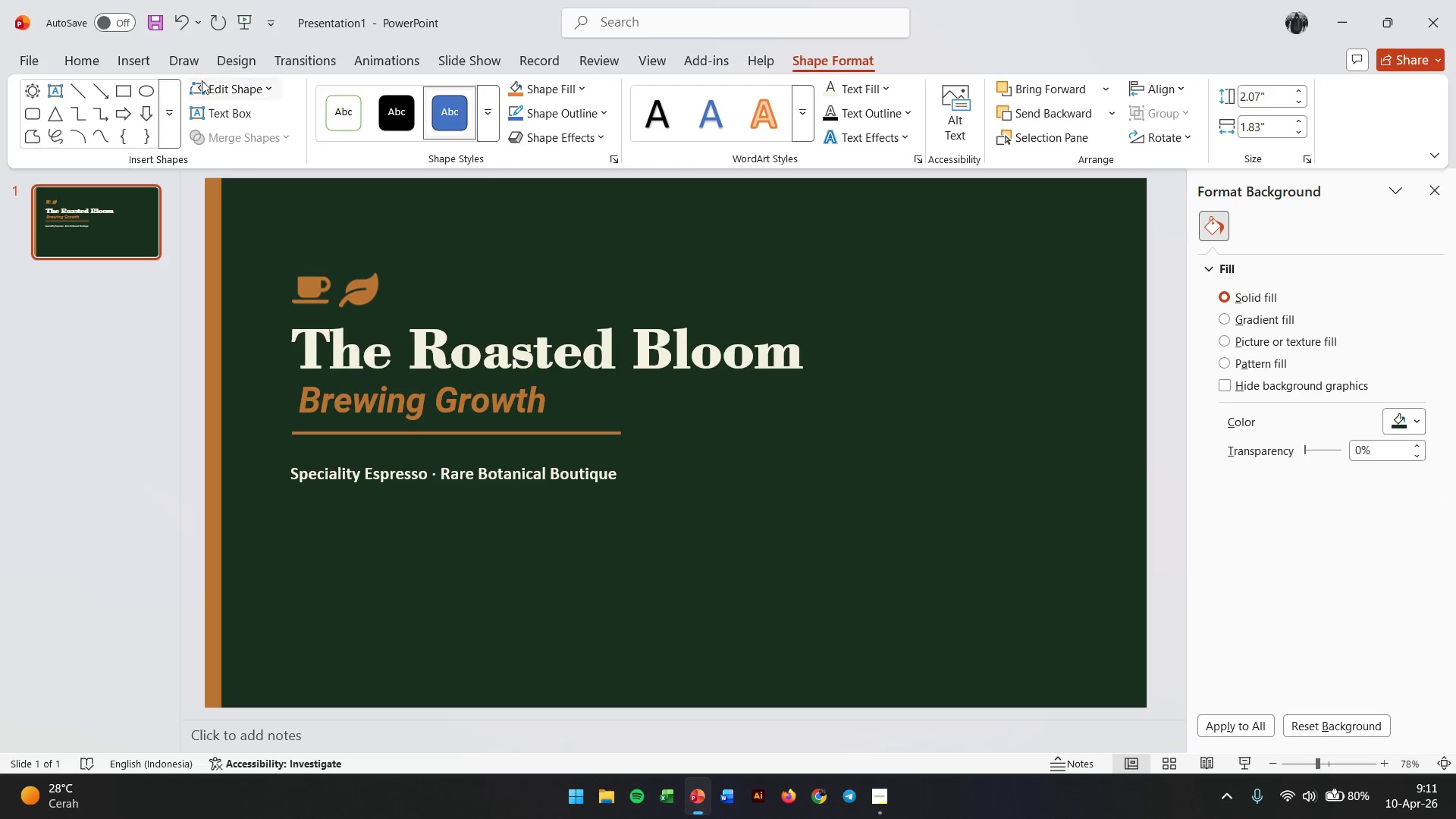 
left_click([149, 68])
 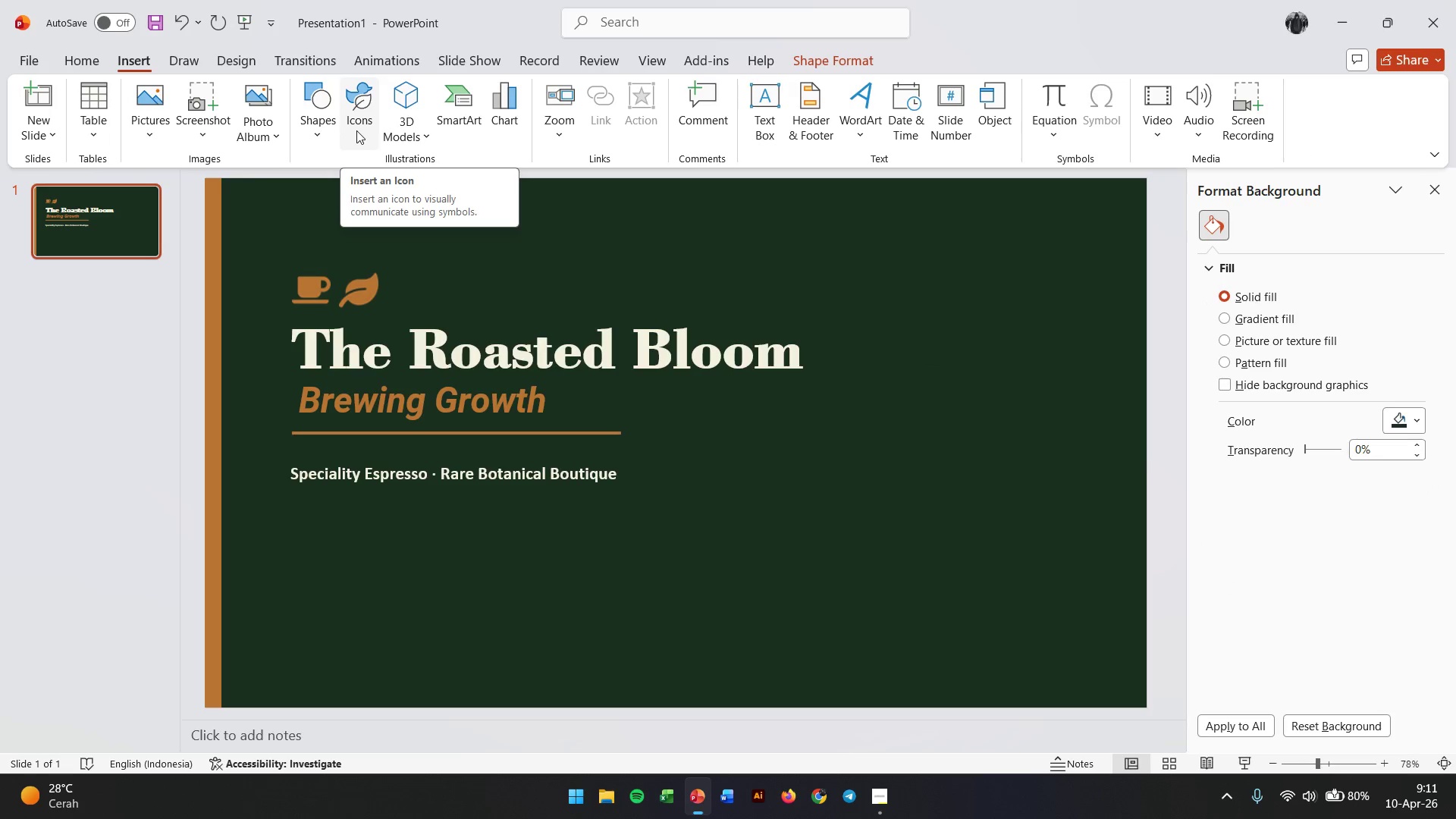 
left_click([356, 130])
 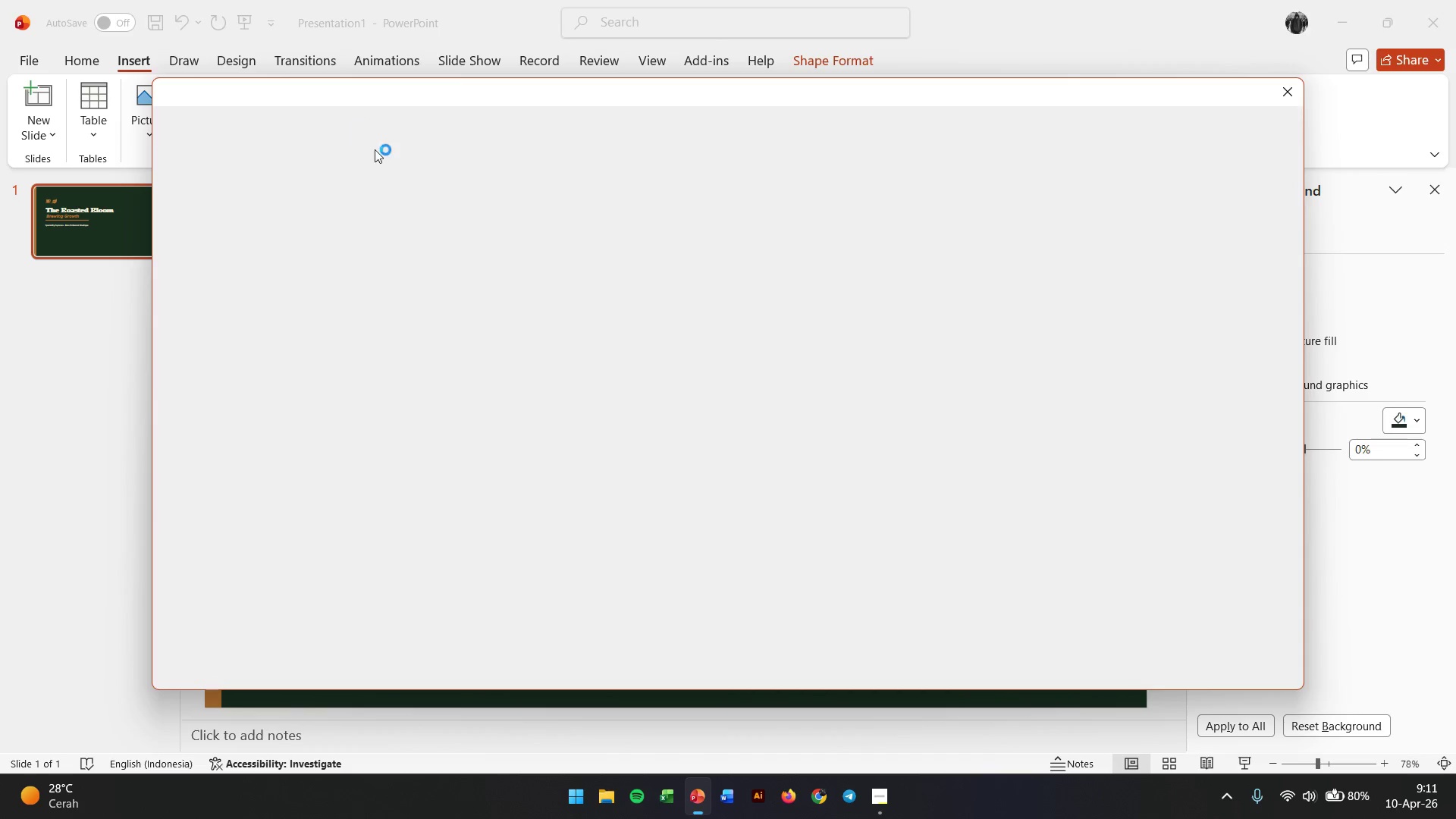 
mouse_move([556, 281])
 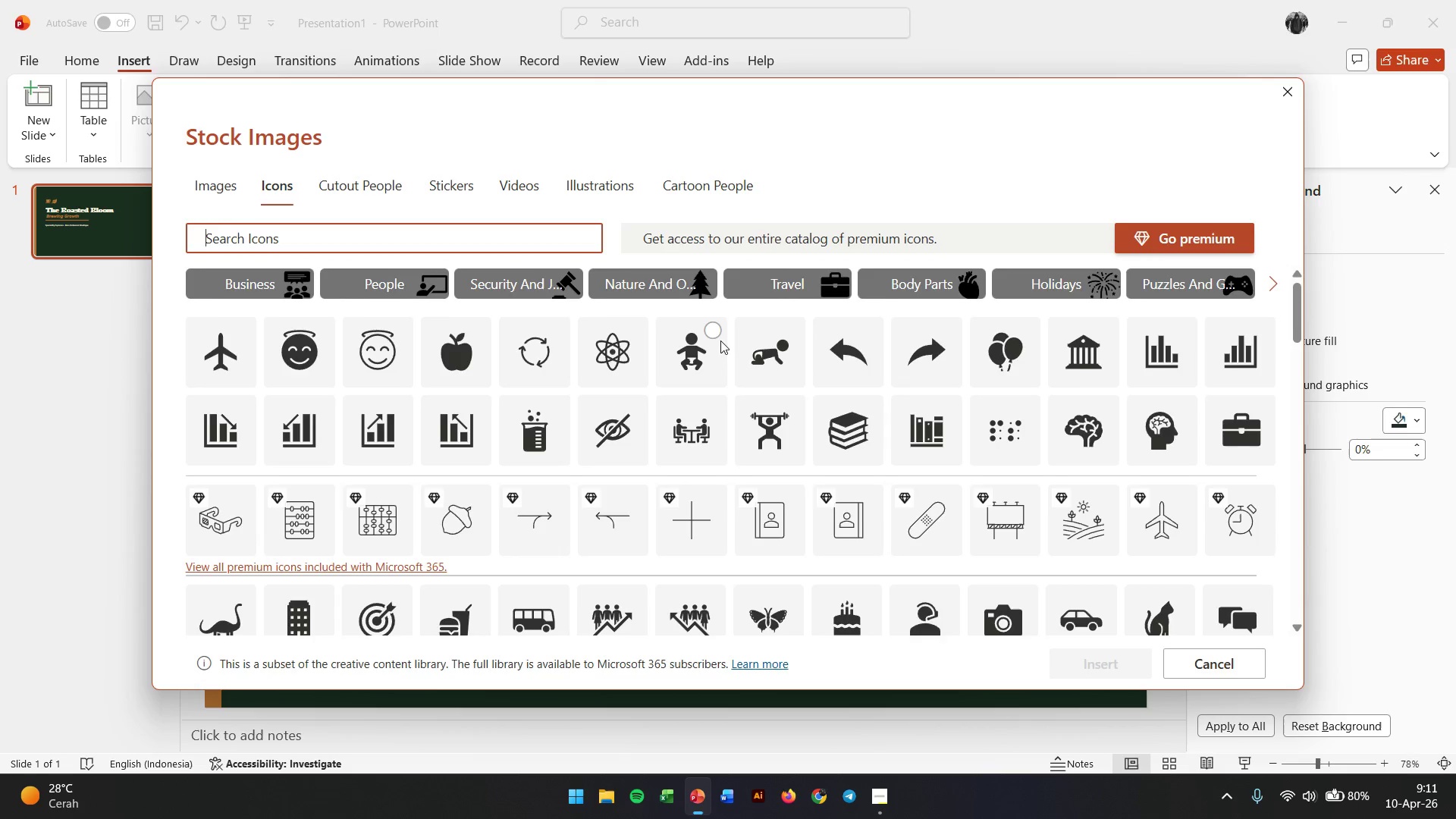 
scroll: coordinate [729, 352], scroll_direction: down, amount: 11.0
 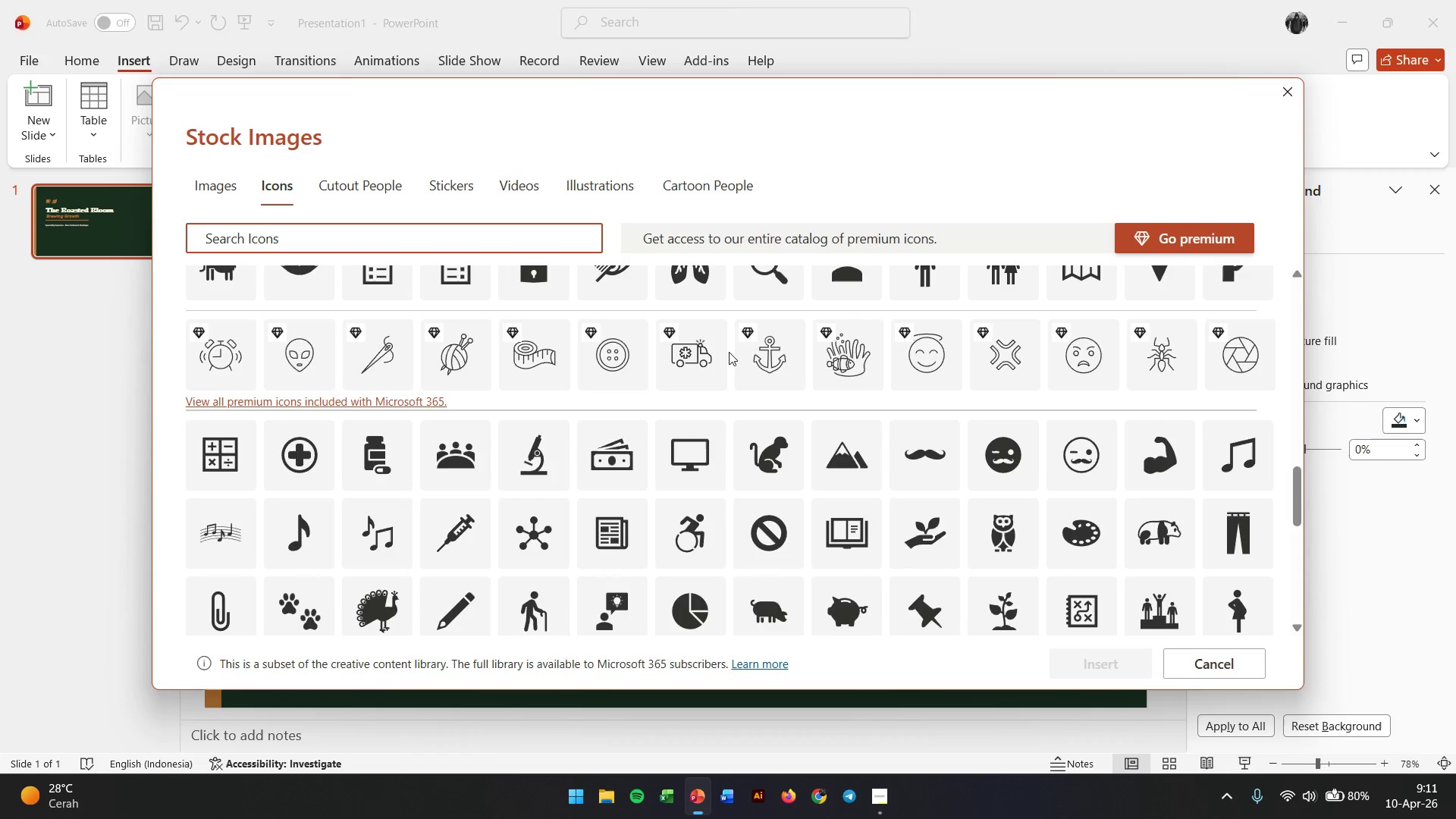 
scroll: coordinate [731, 352], scroll_direction: down, amount: 8.0
 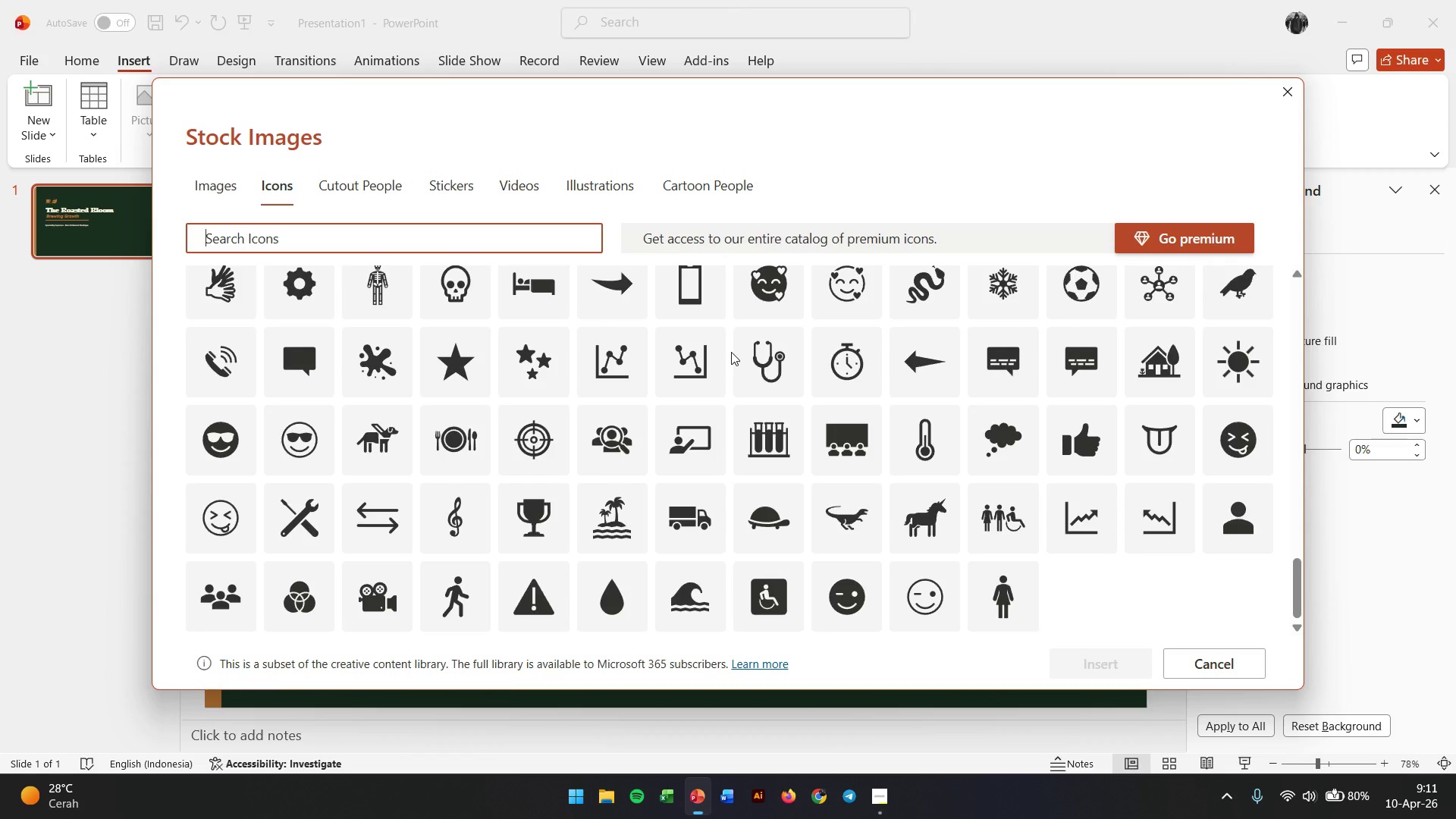 
scroll: coordinate [905, 318], scroll_direction: up, amount: 23.0
 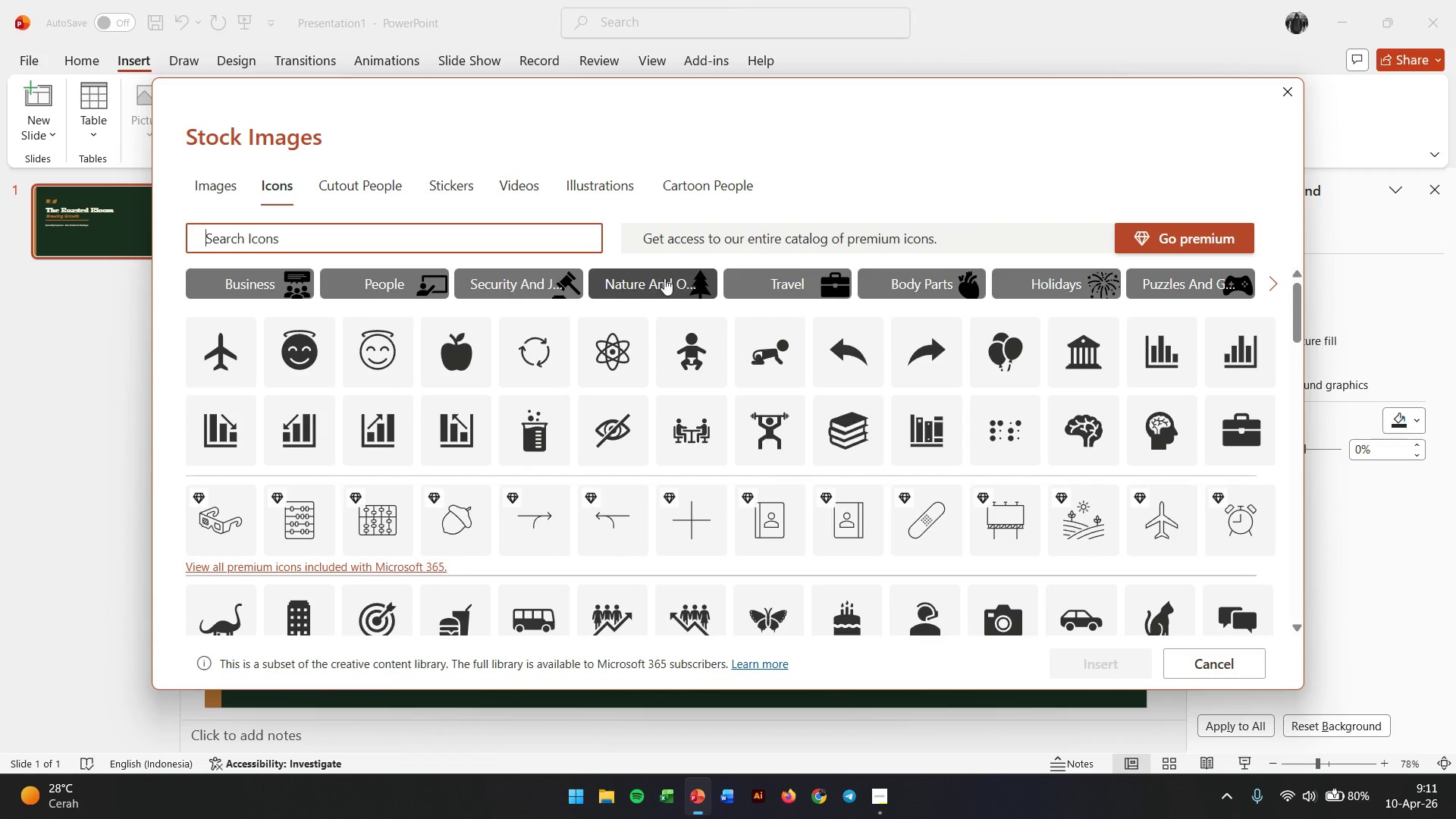 
left_click([664, 281])
 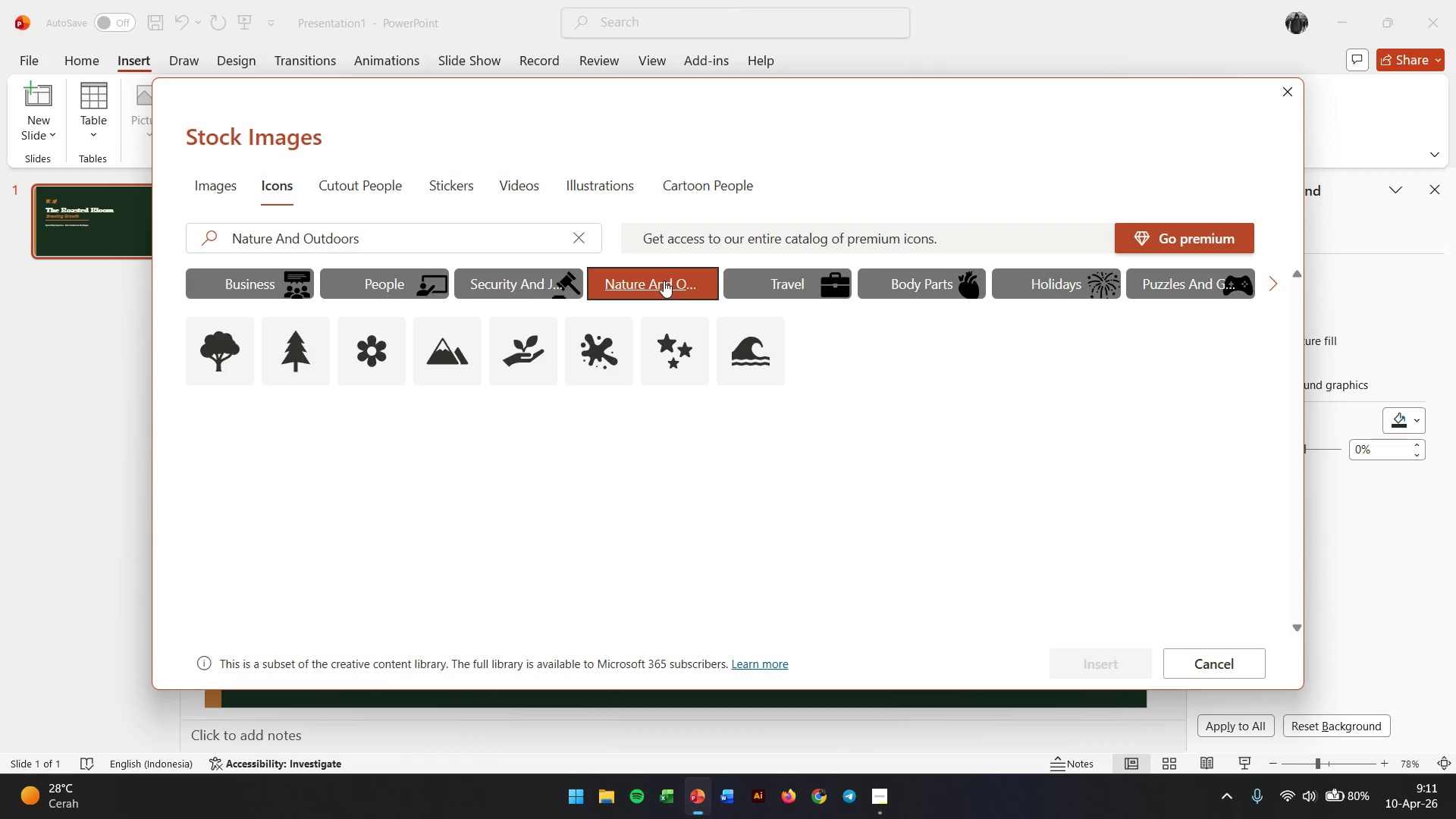 
wait(8.52)
 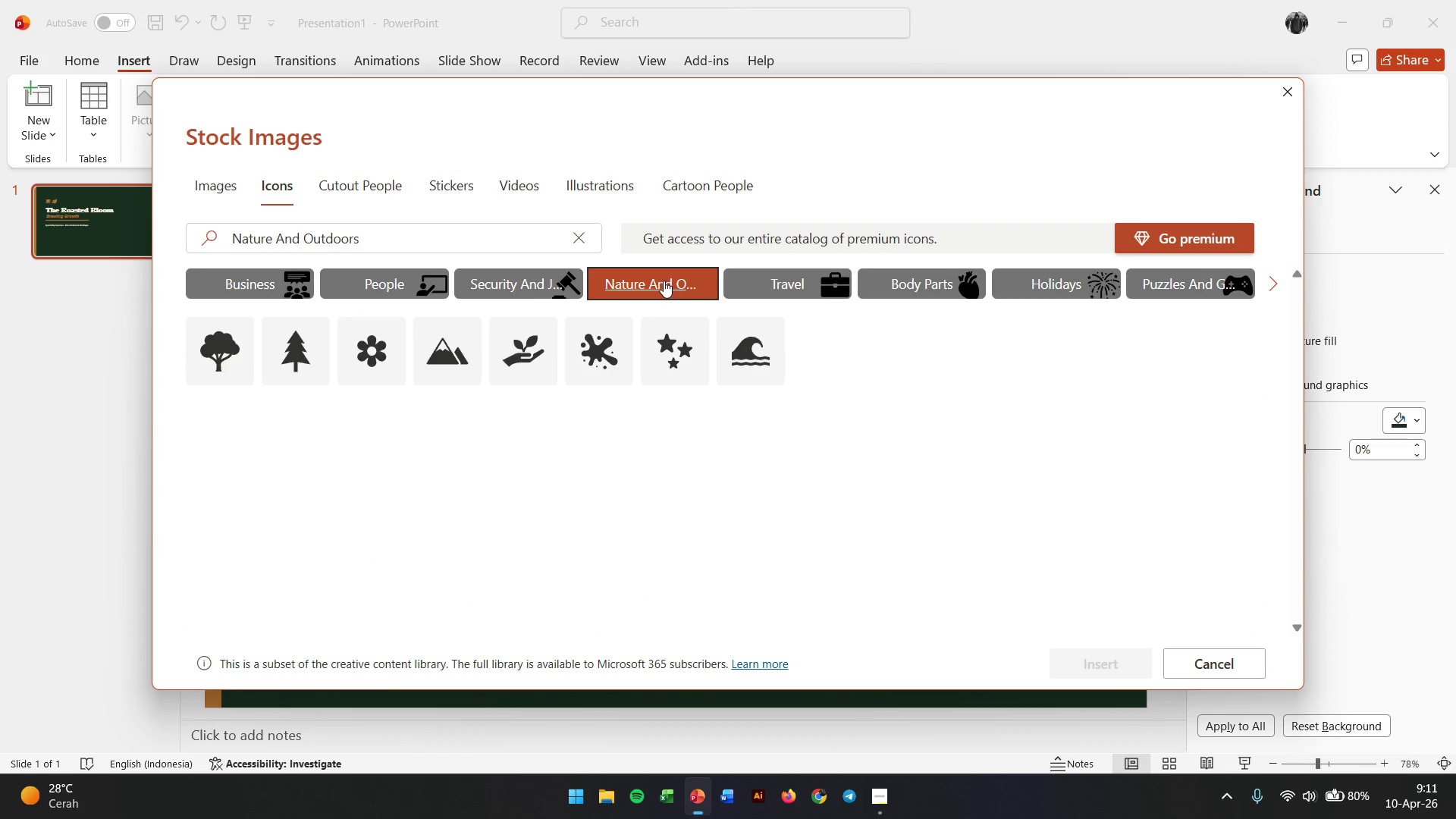 
left_click([391, 331])
 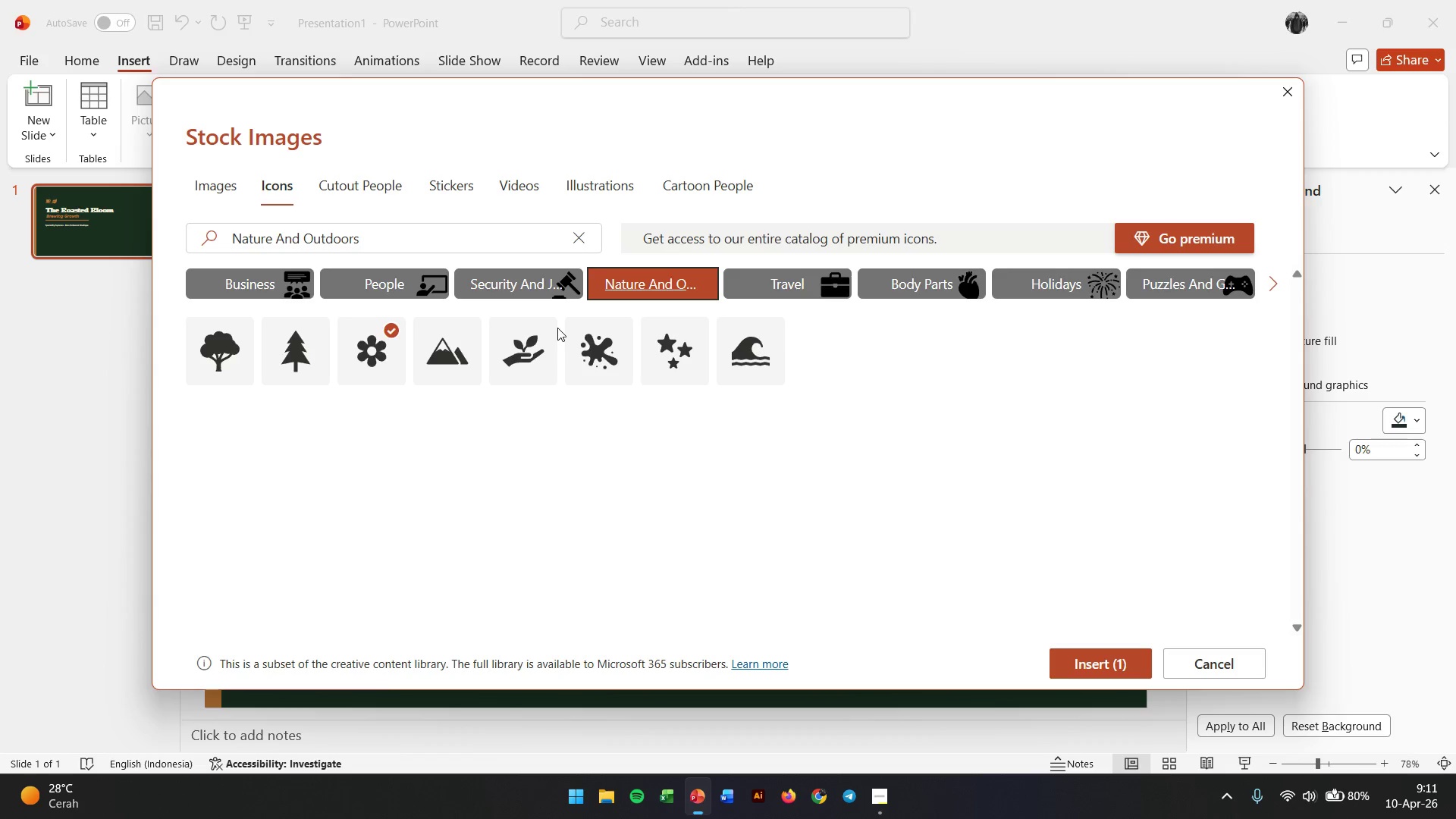 
left_click([620, 328])
 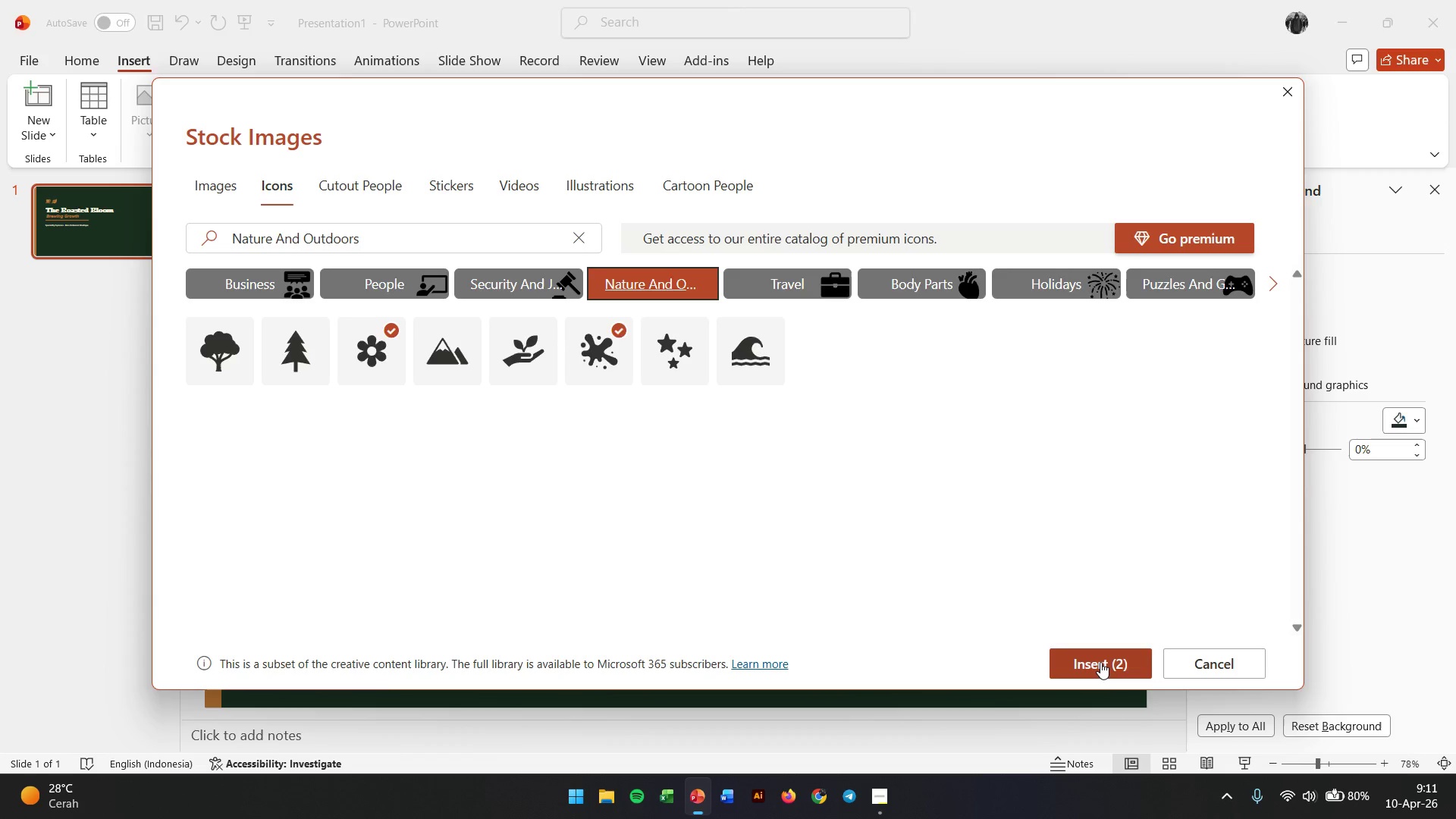 
left_click([1101, 662])
 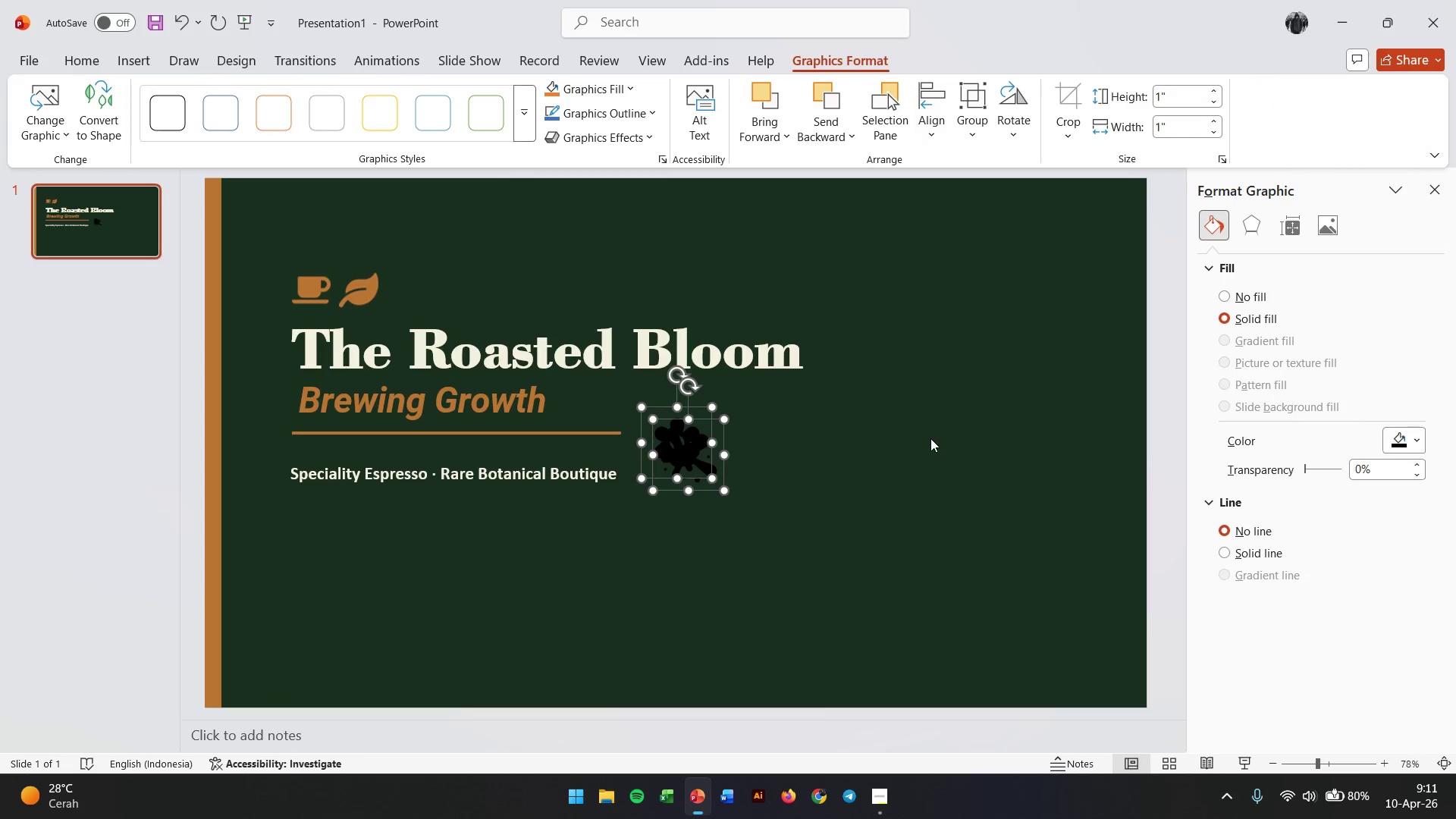 
left_click([795, 460])
 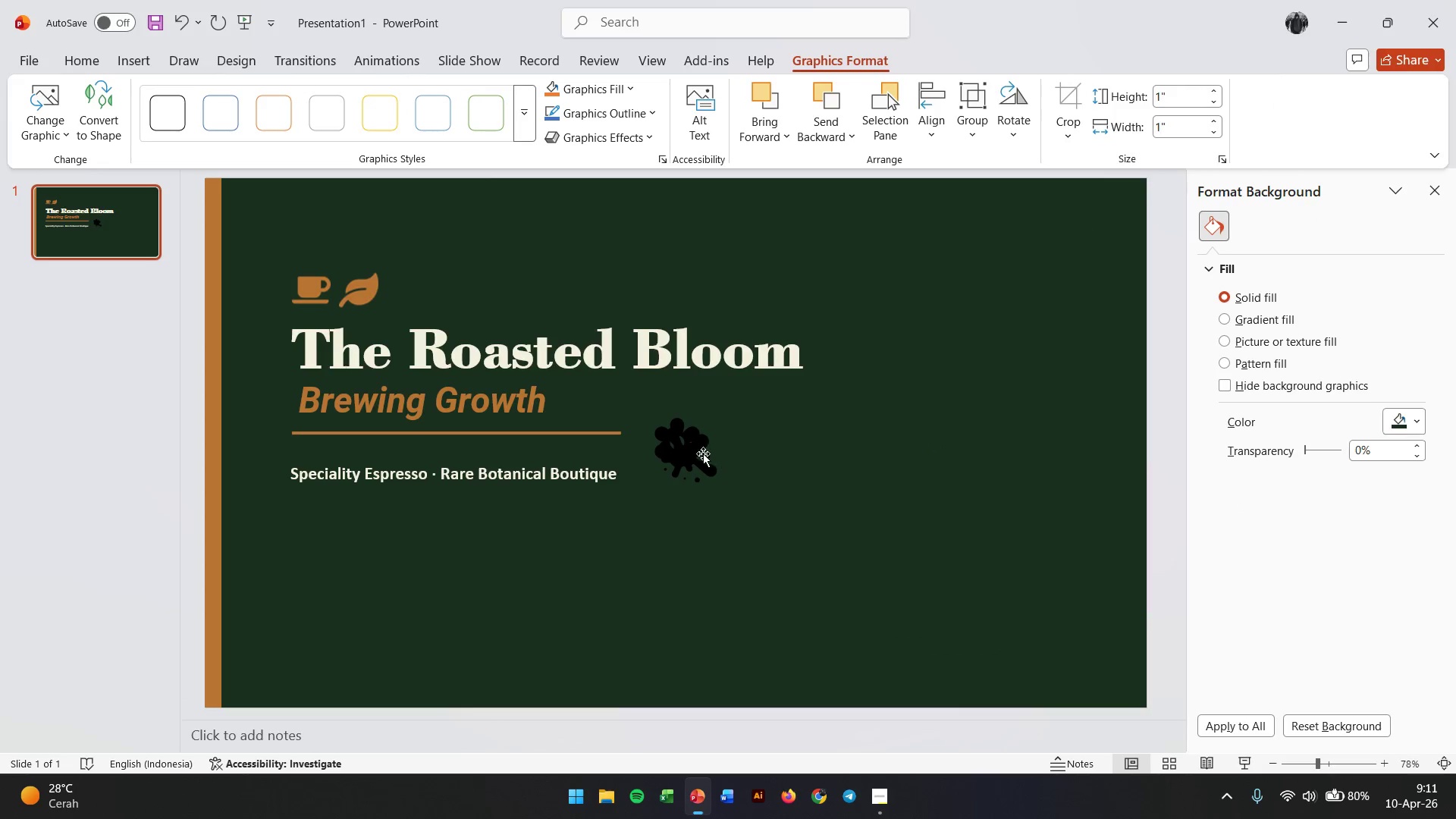 
left_click_drag(start_coordinate=[693, 453], to_coordinate=[332, 632])
 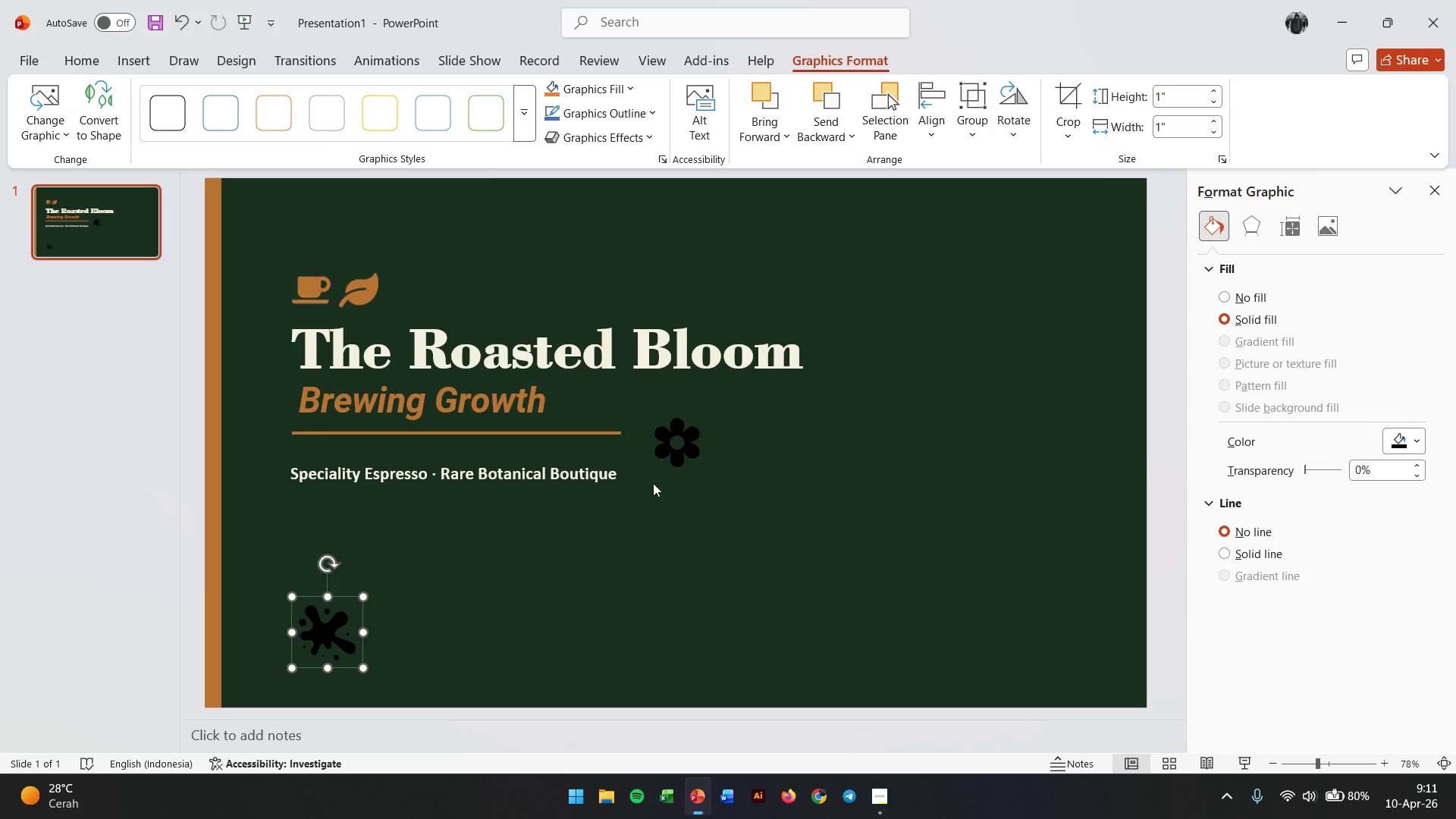 
left_click([673, 445])
 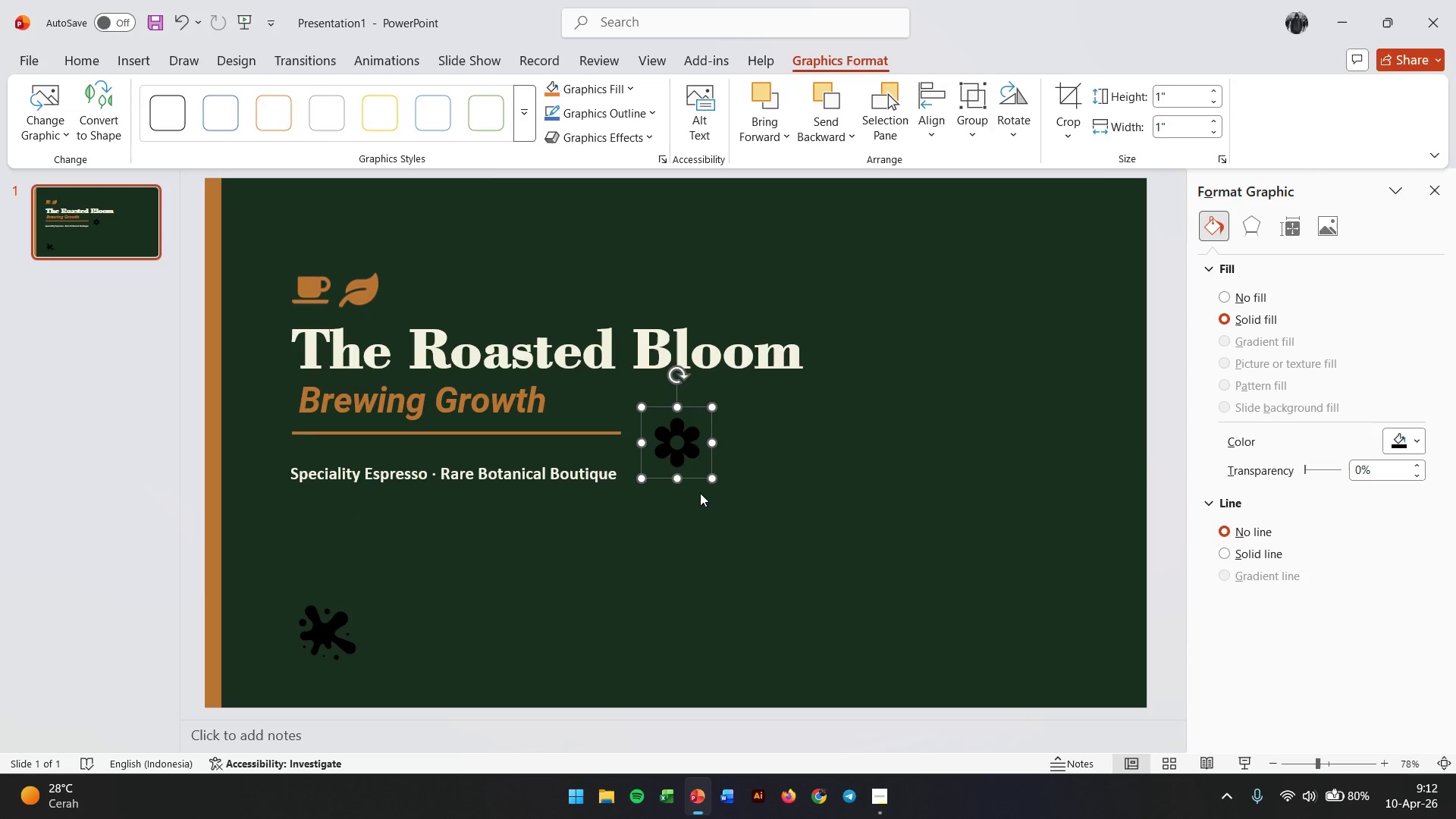 
left_click_drag(start_coordinate=[711, 479], to_coordinate=[828, 579])
 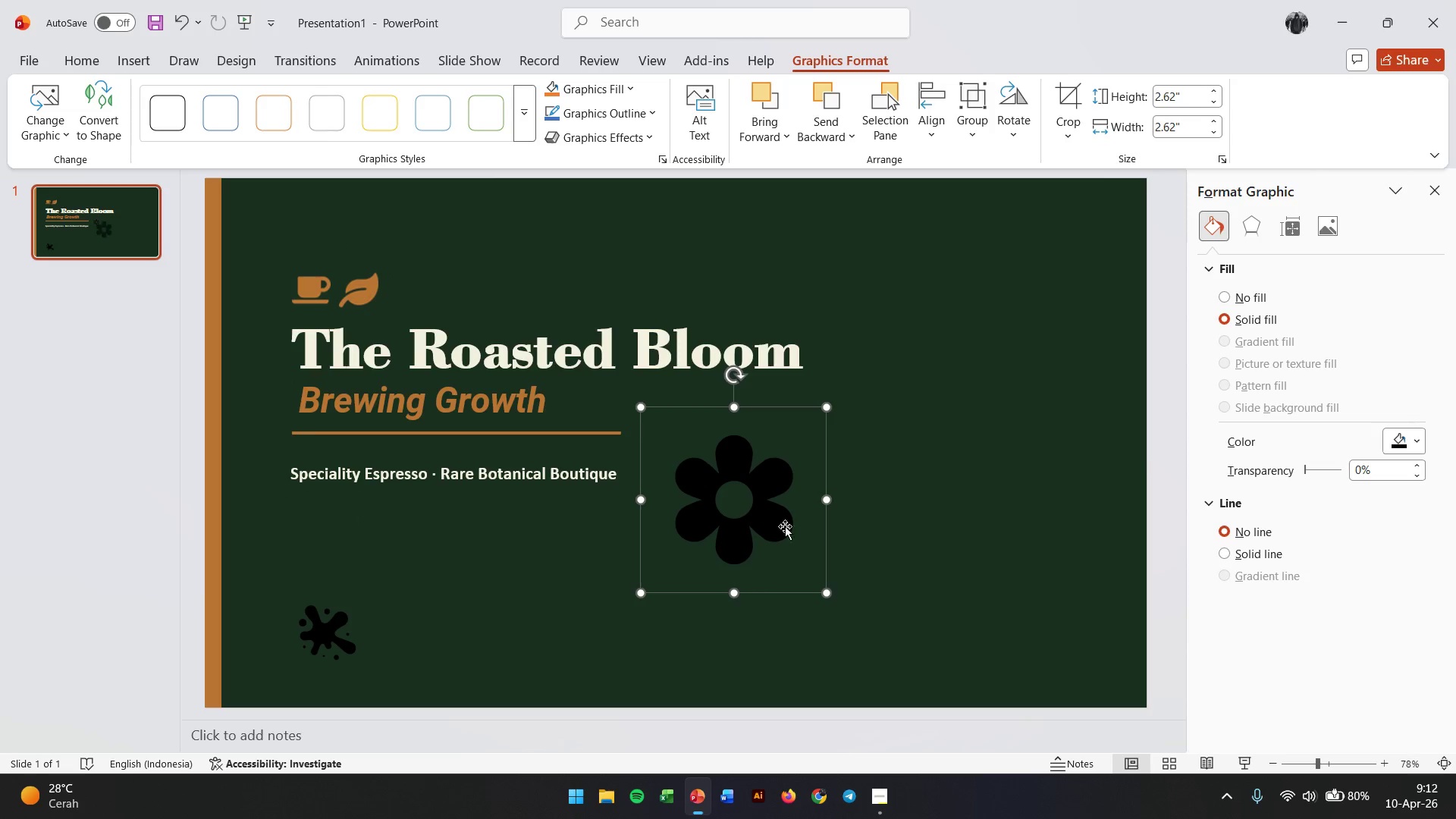 
hold_key(key=ShiftLeft, duration=0.88)
 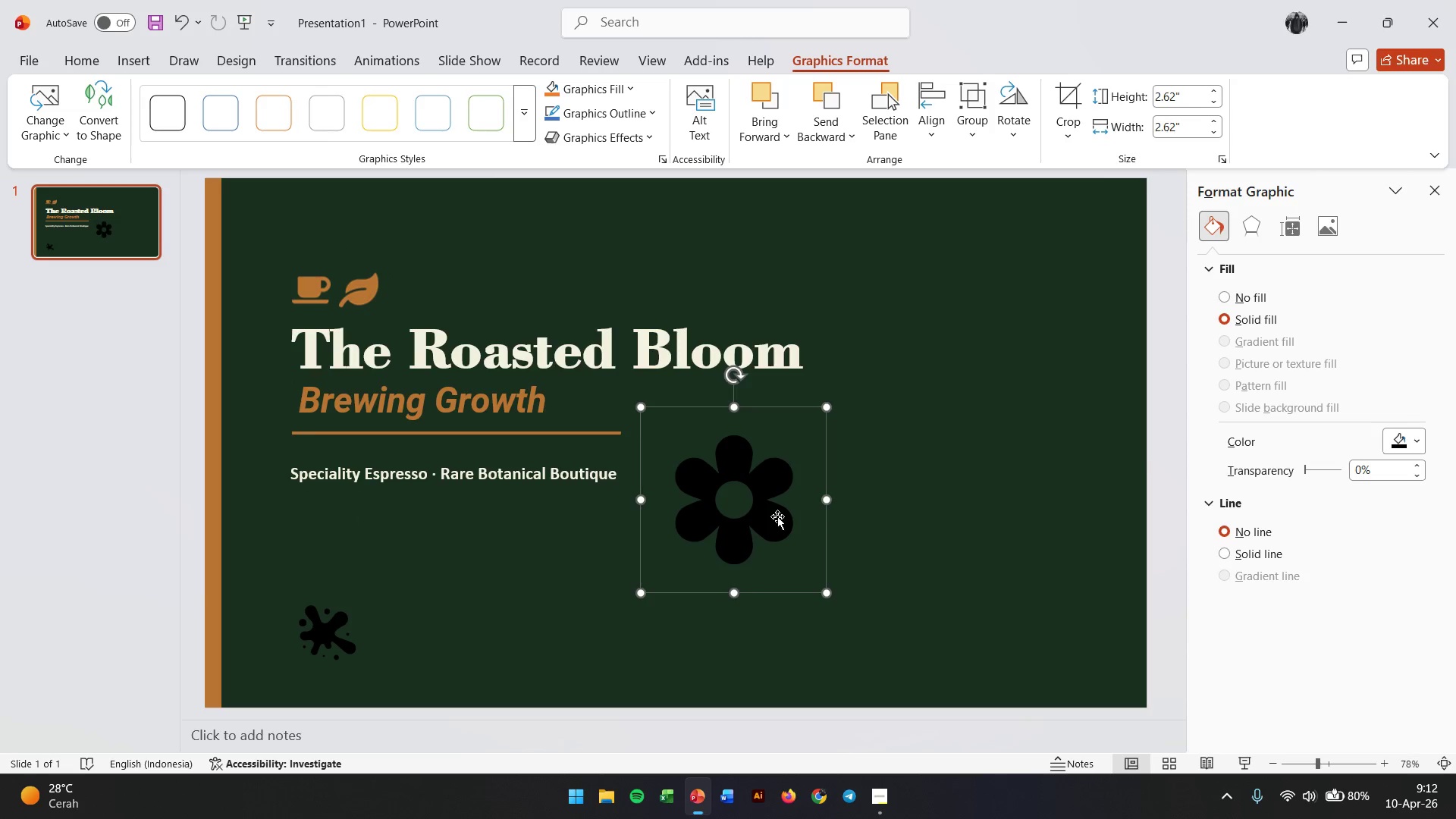 
left_click_drag(start_coordinate=[777, 516], to_coordinate=[1007, 336])
 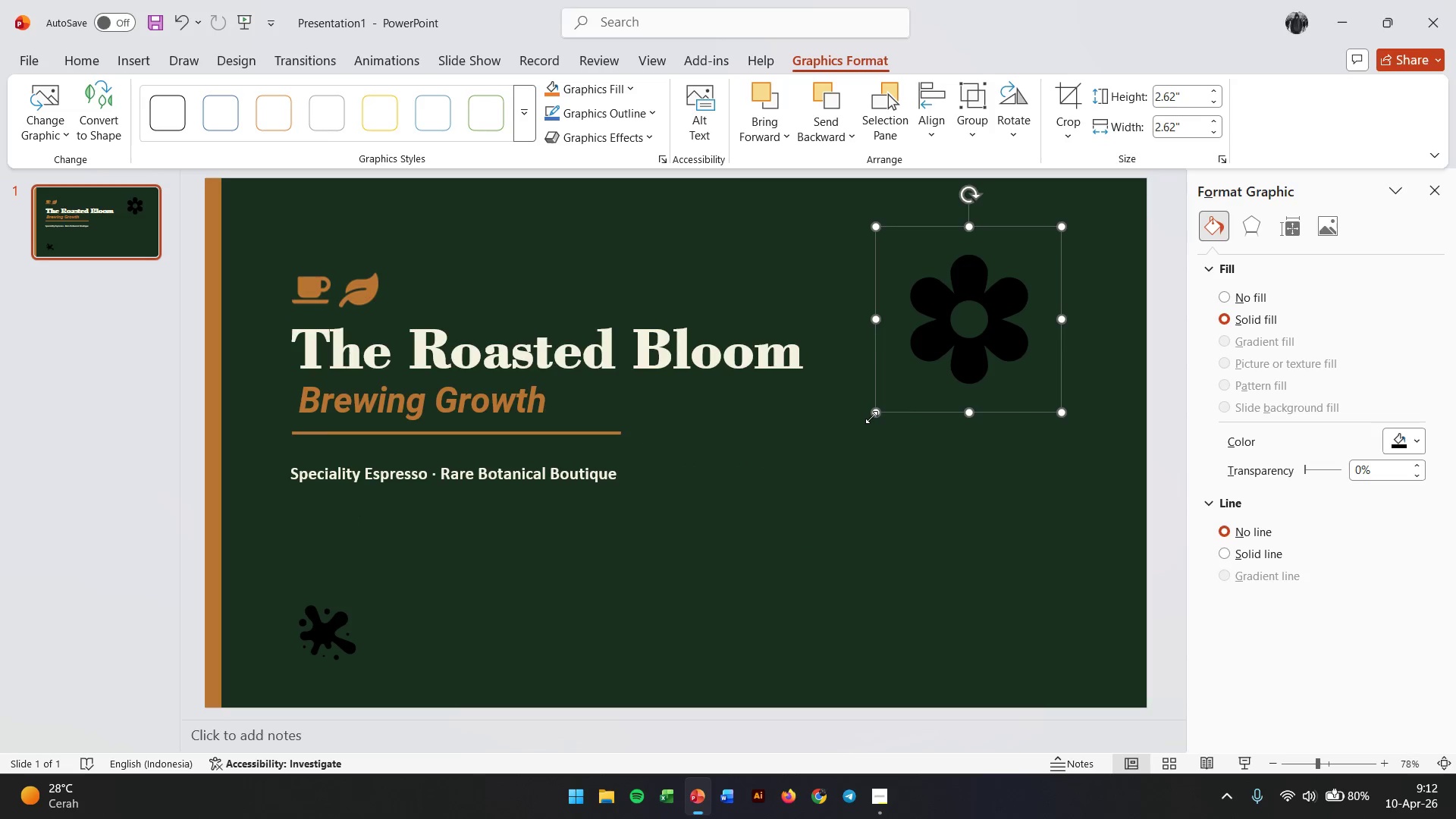 
left_click_drag(start_coordinate=[871, 417], to_coordinate=[807, 513])
 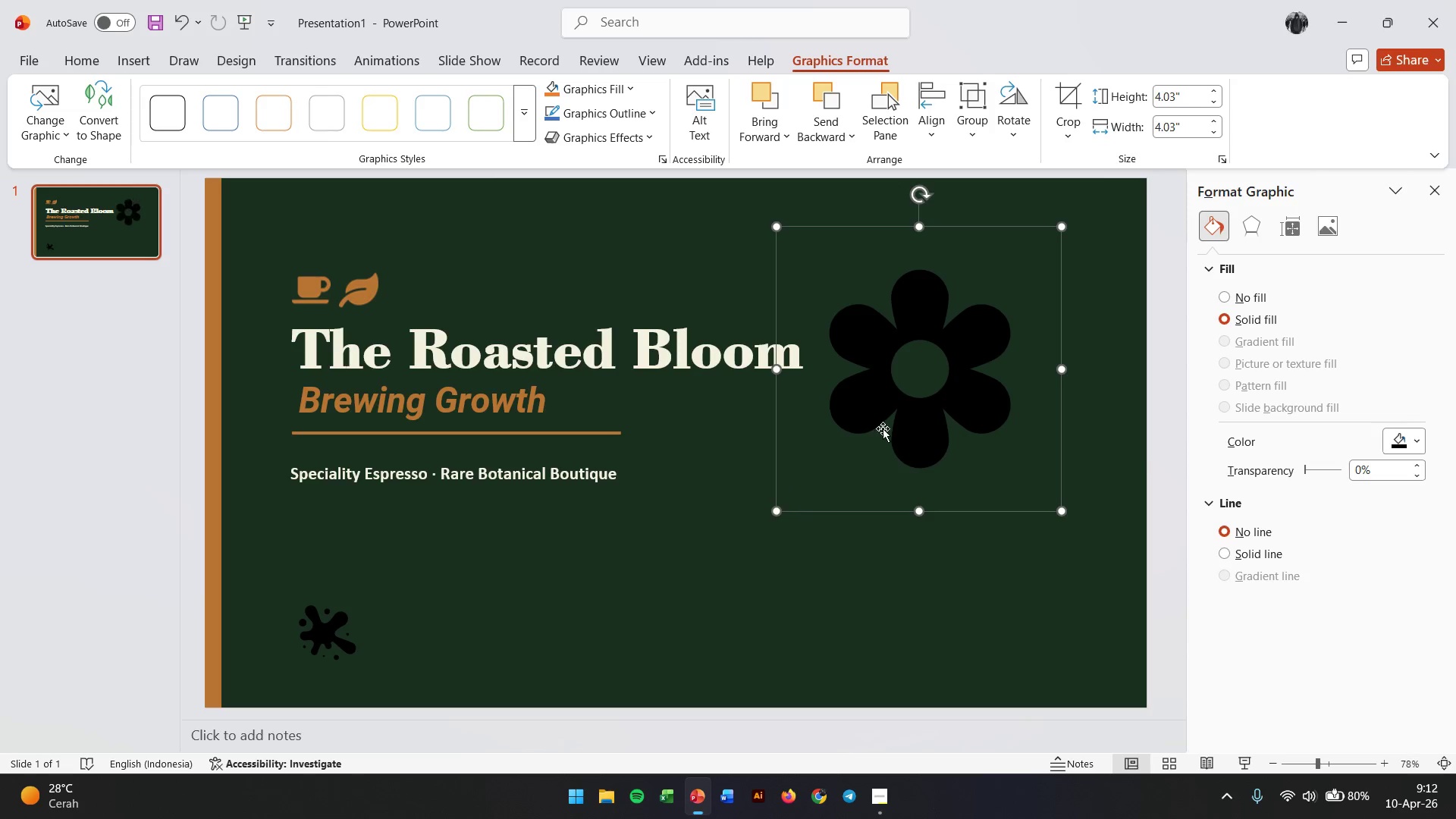 
hold_key(key=ShiftLeft, duration=0.73)